 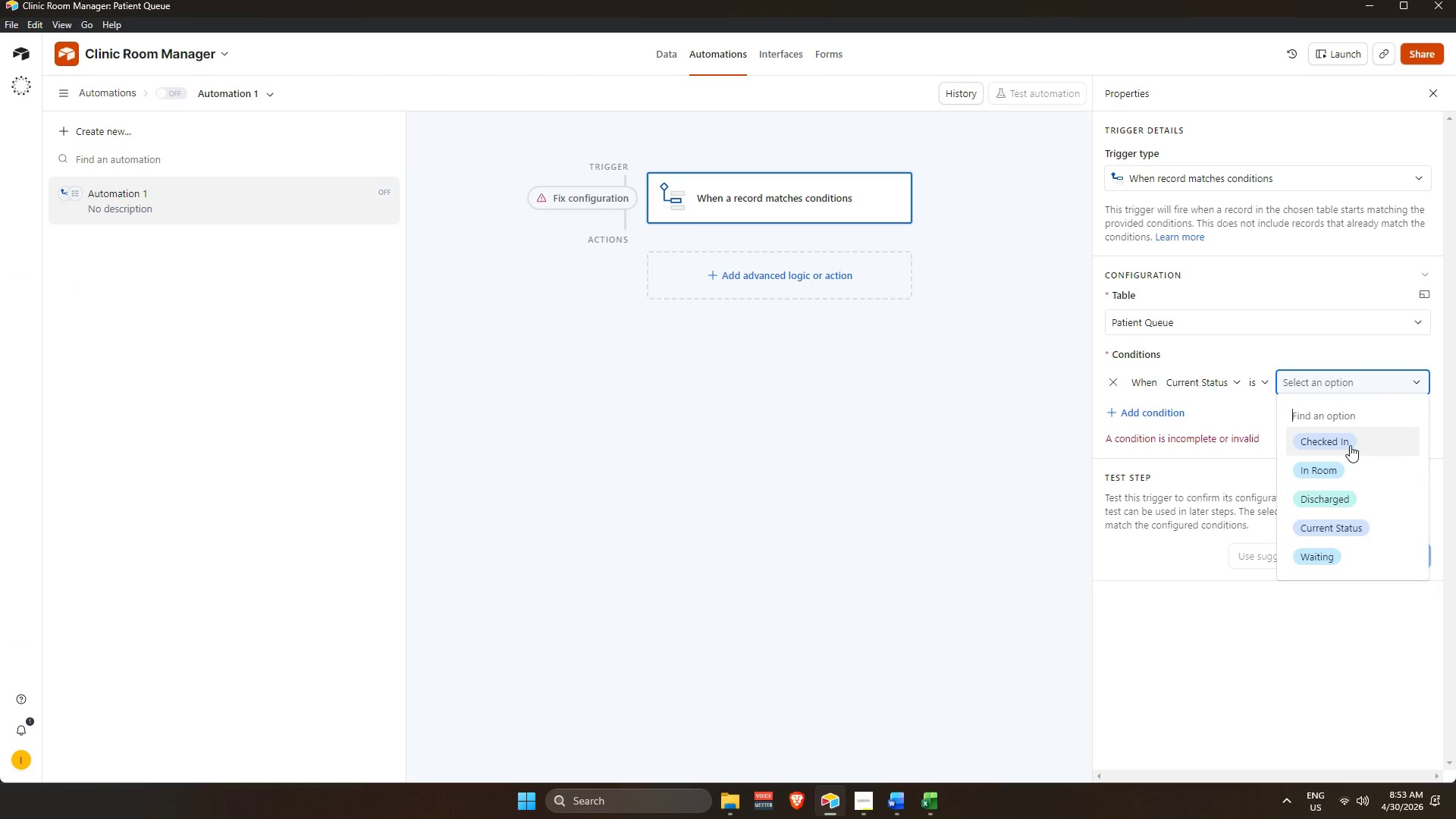 
left_click([1205, 381])
 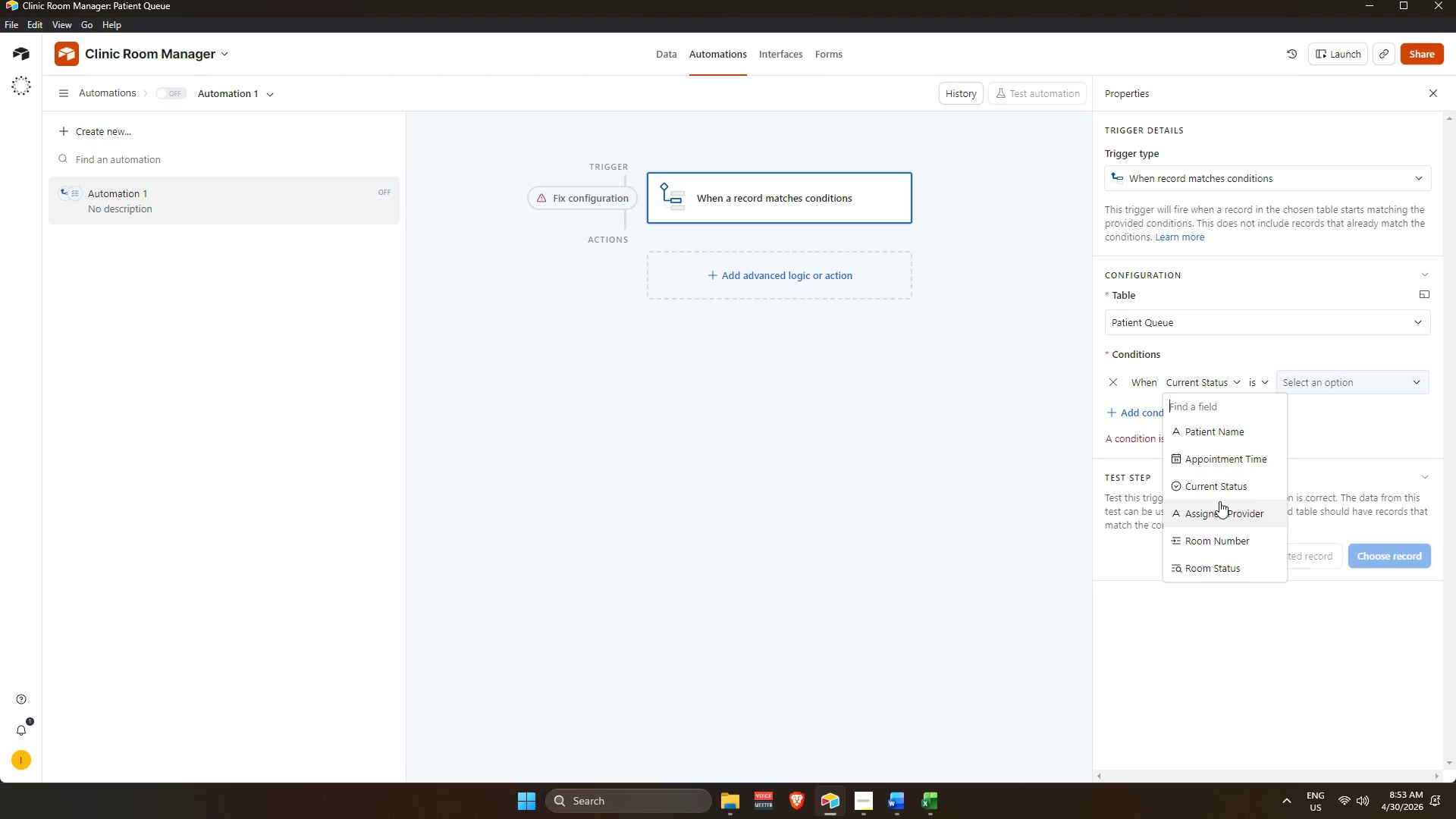 
wait(14.05)
 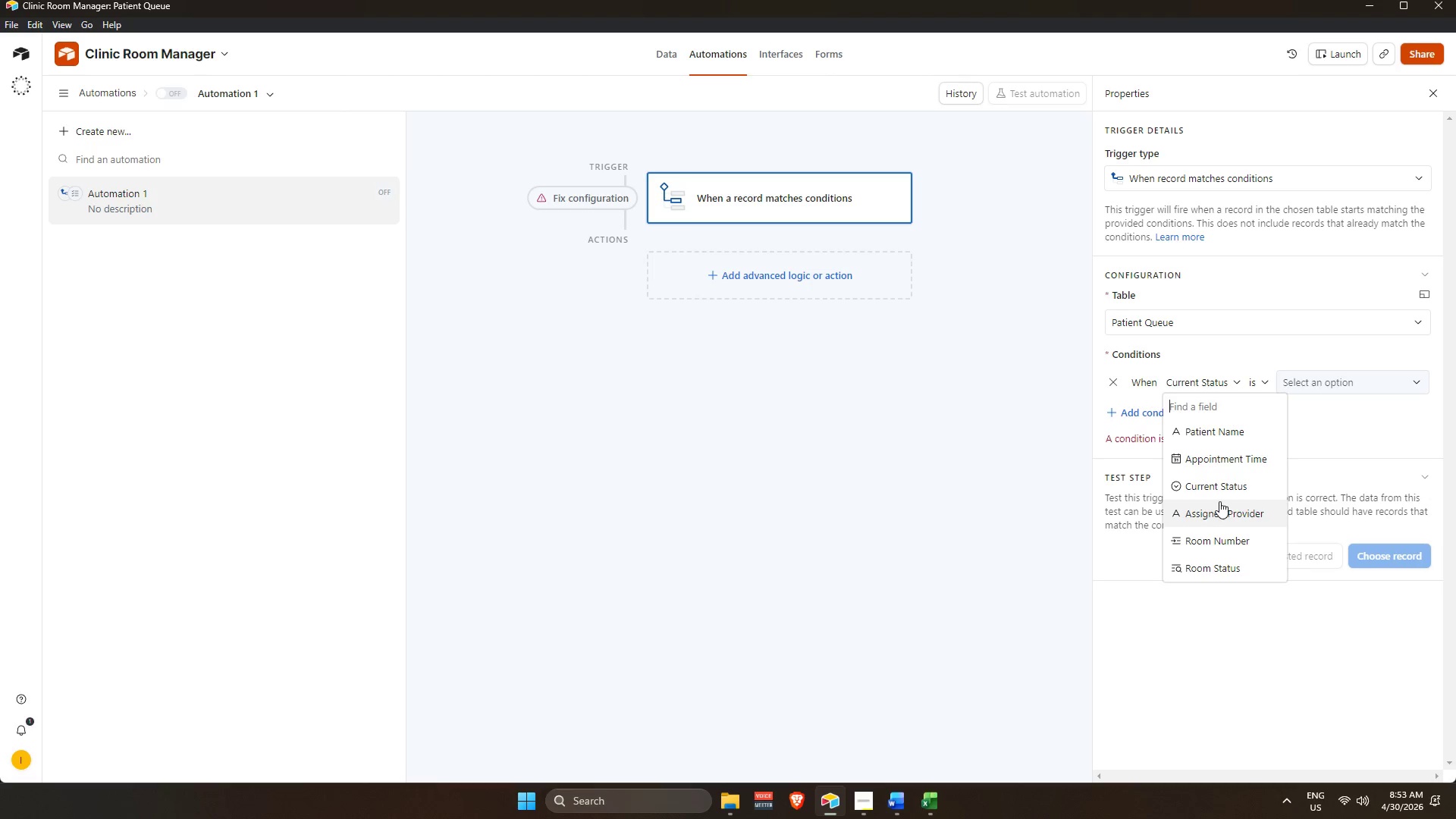 
left_click([859, 790])
 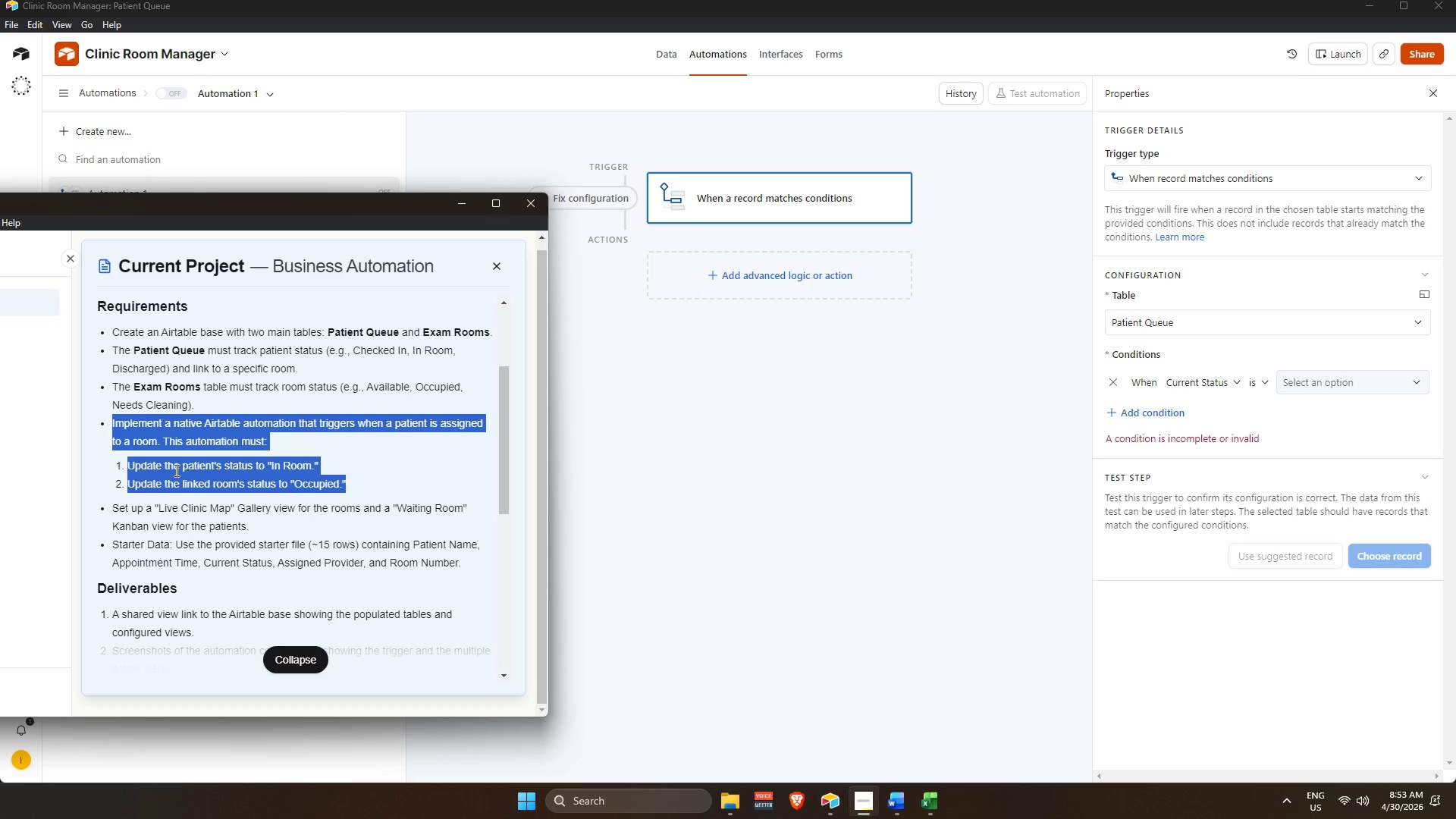 
wait(14.78)
 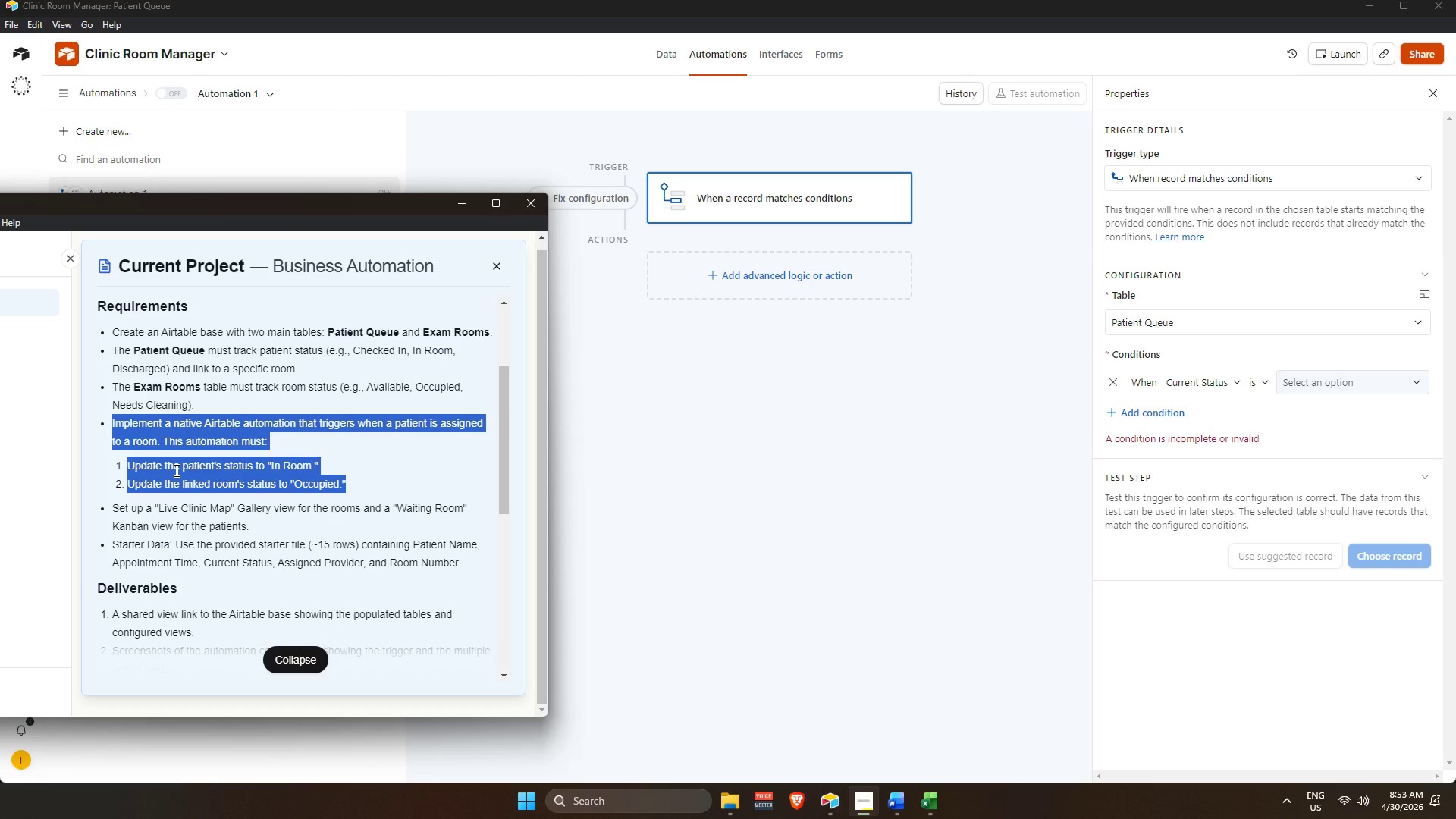 
left_click([1335, 386])
 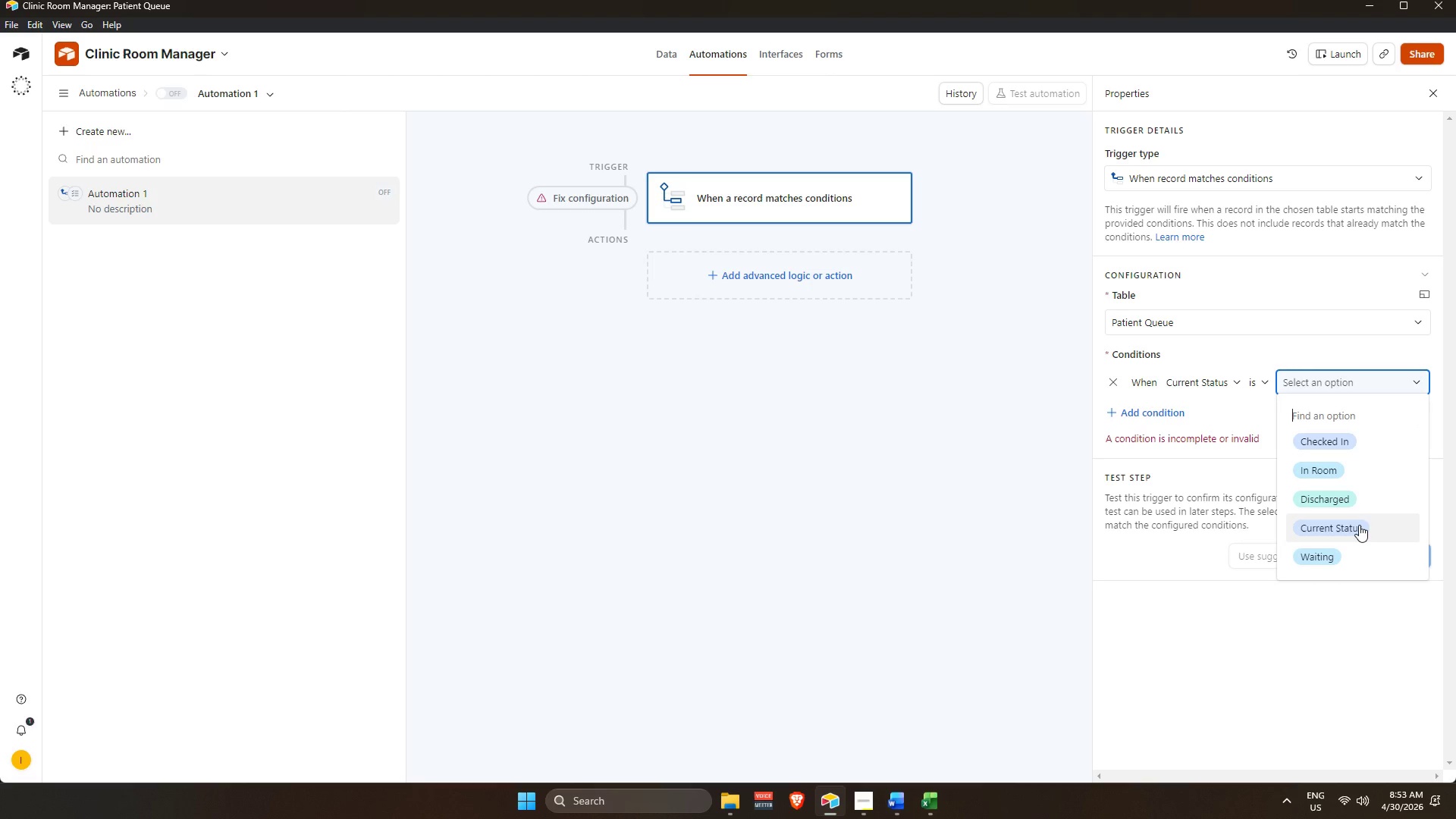 
wait(6.03)
 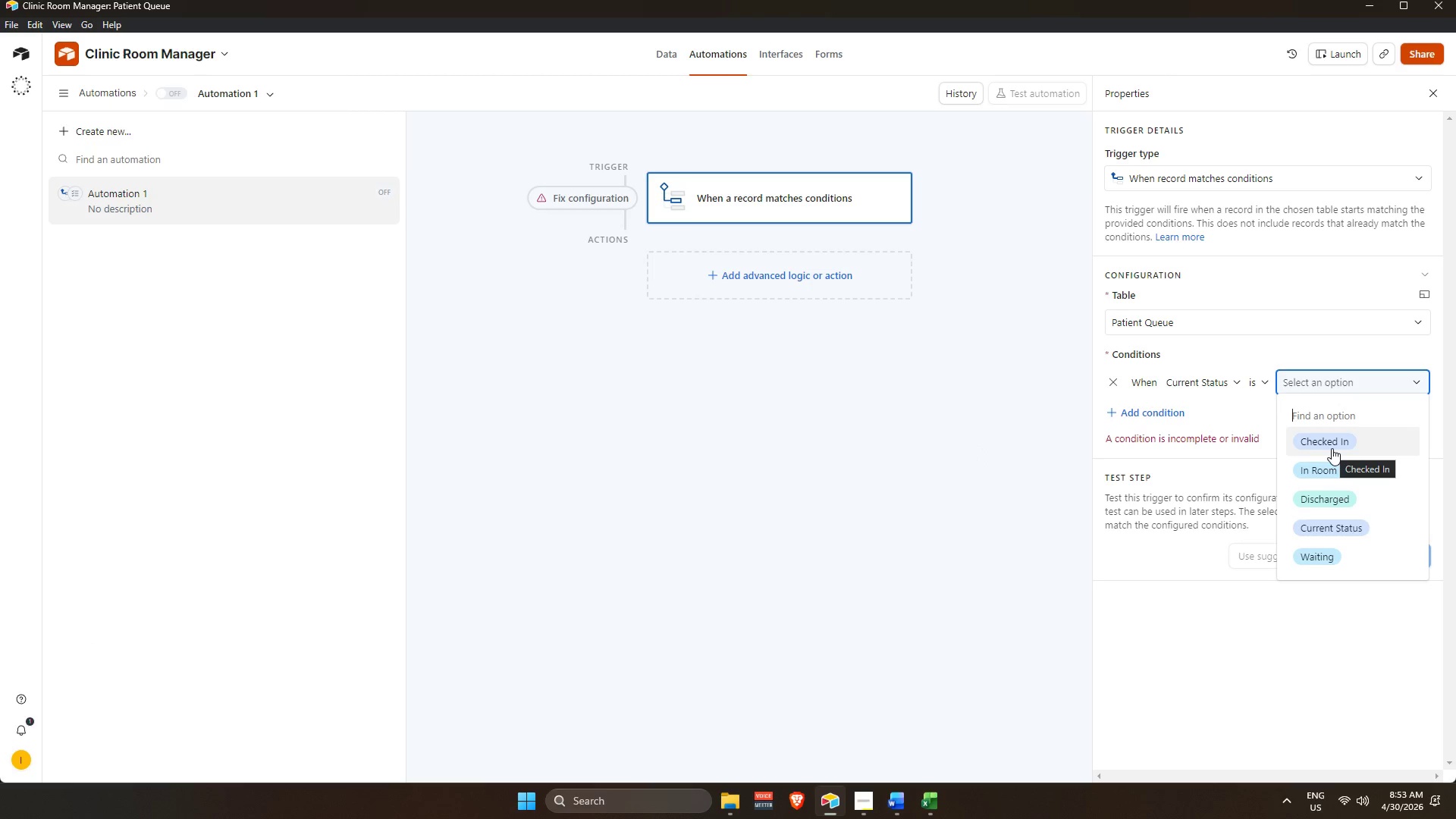 
left_click([777, 461])
 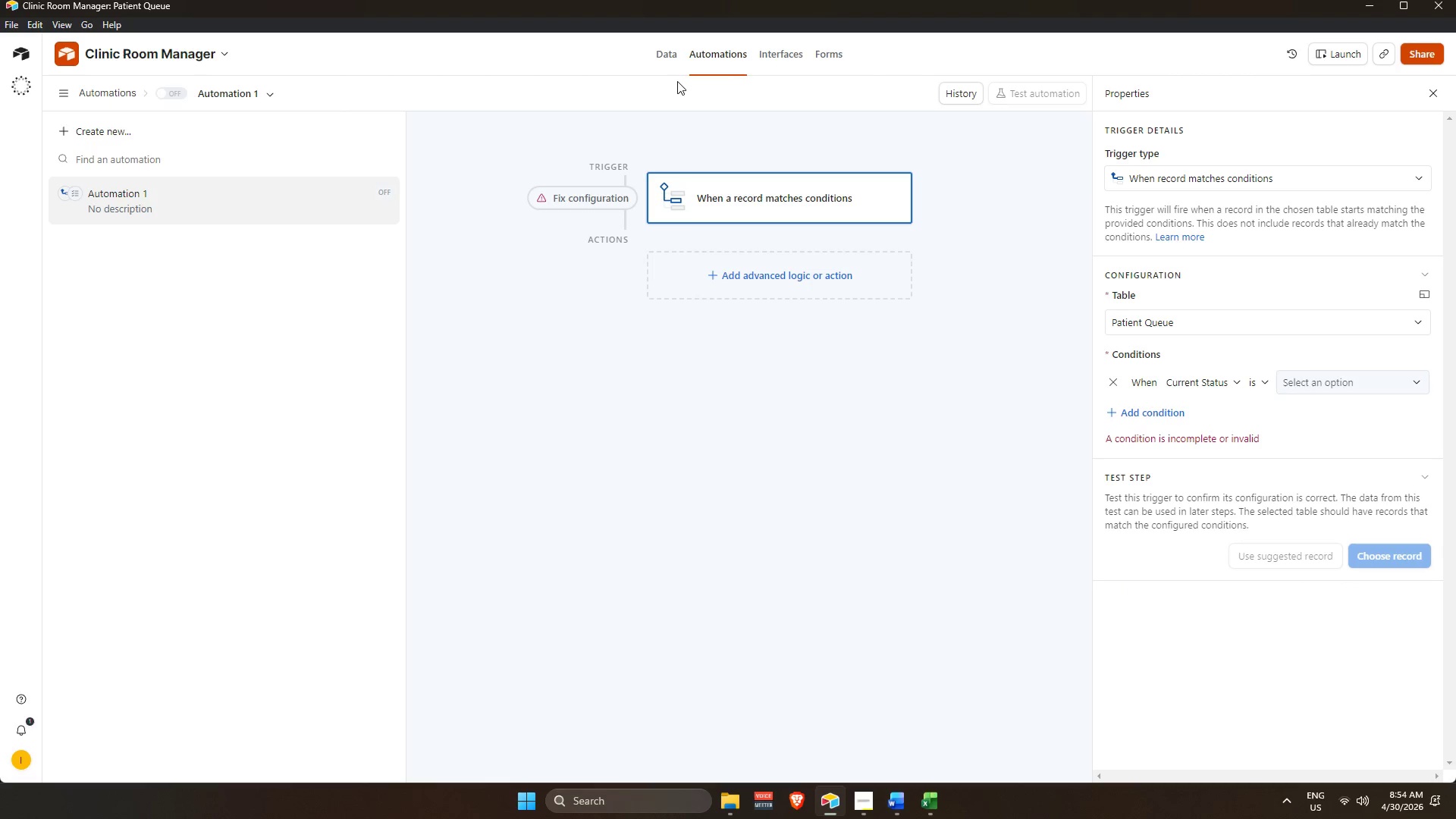 
left_click([670, 53])
 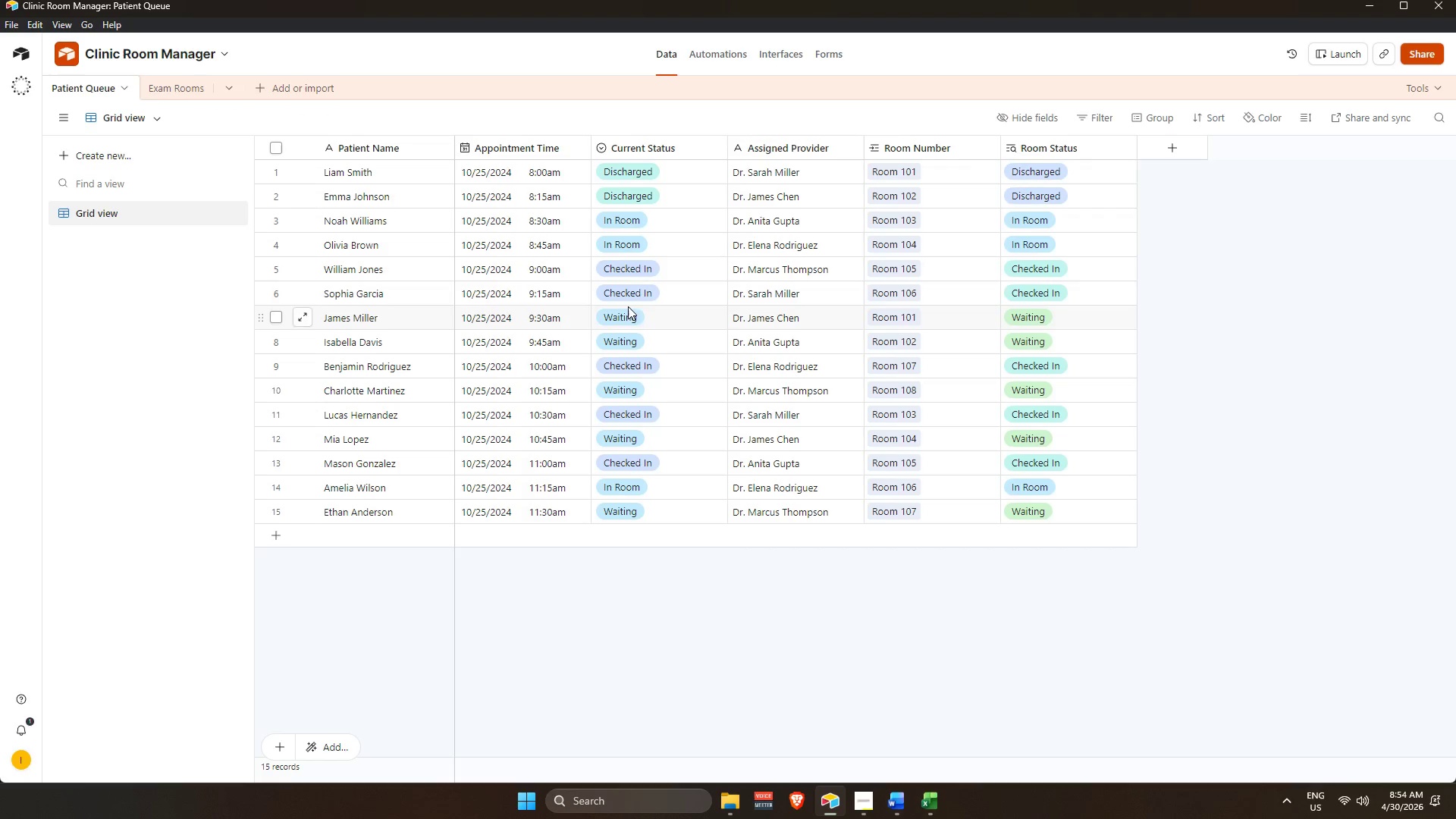 
double_click([659, 144])
 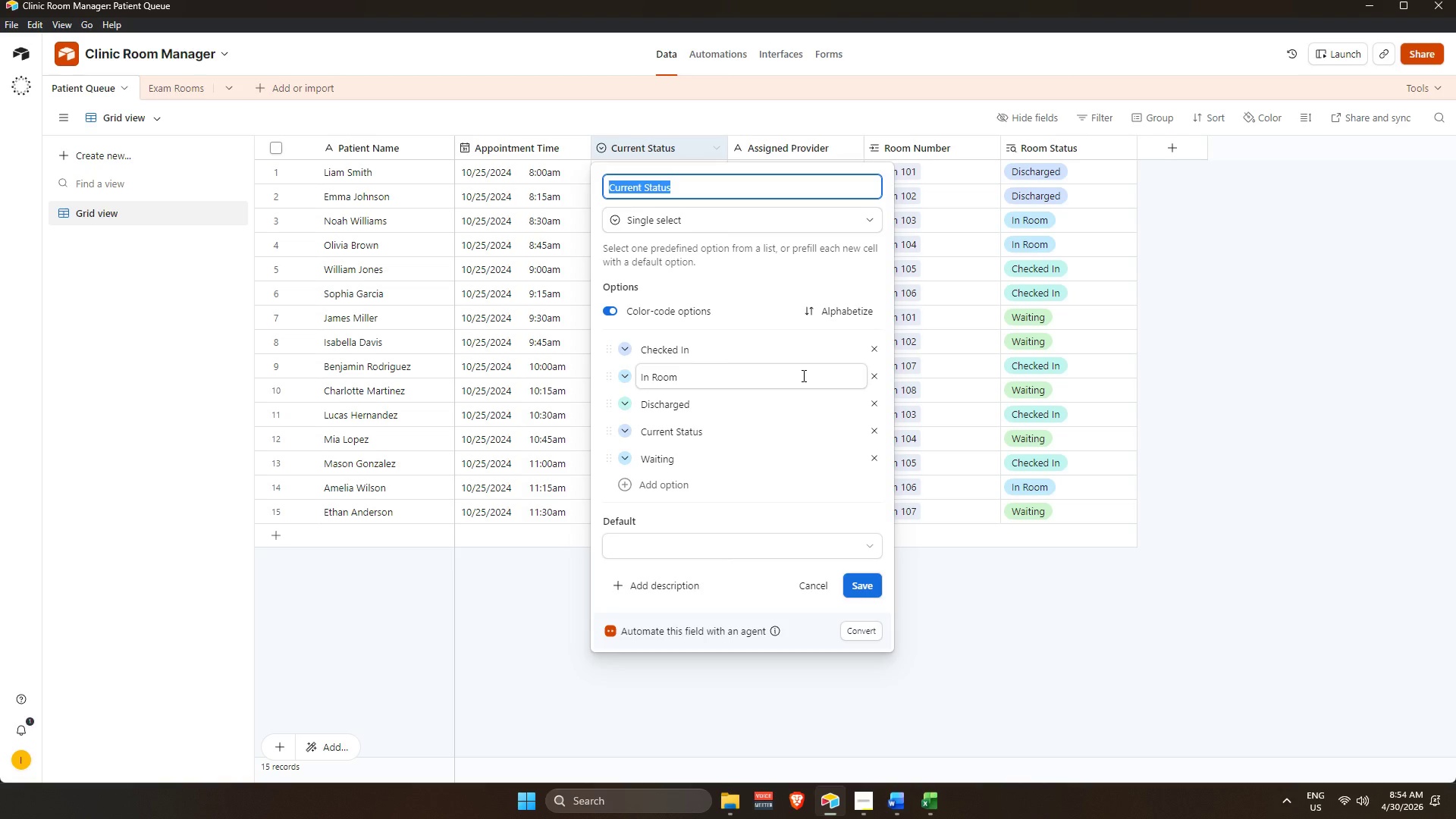 
wait(5.44)
 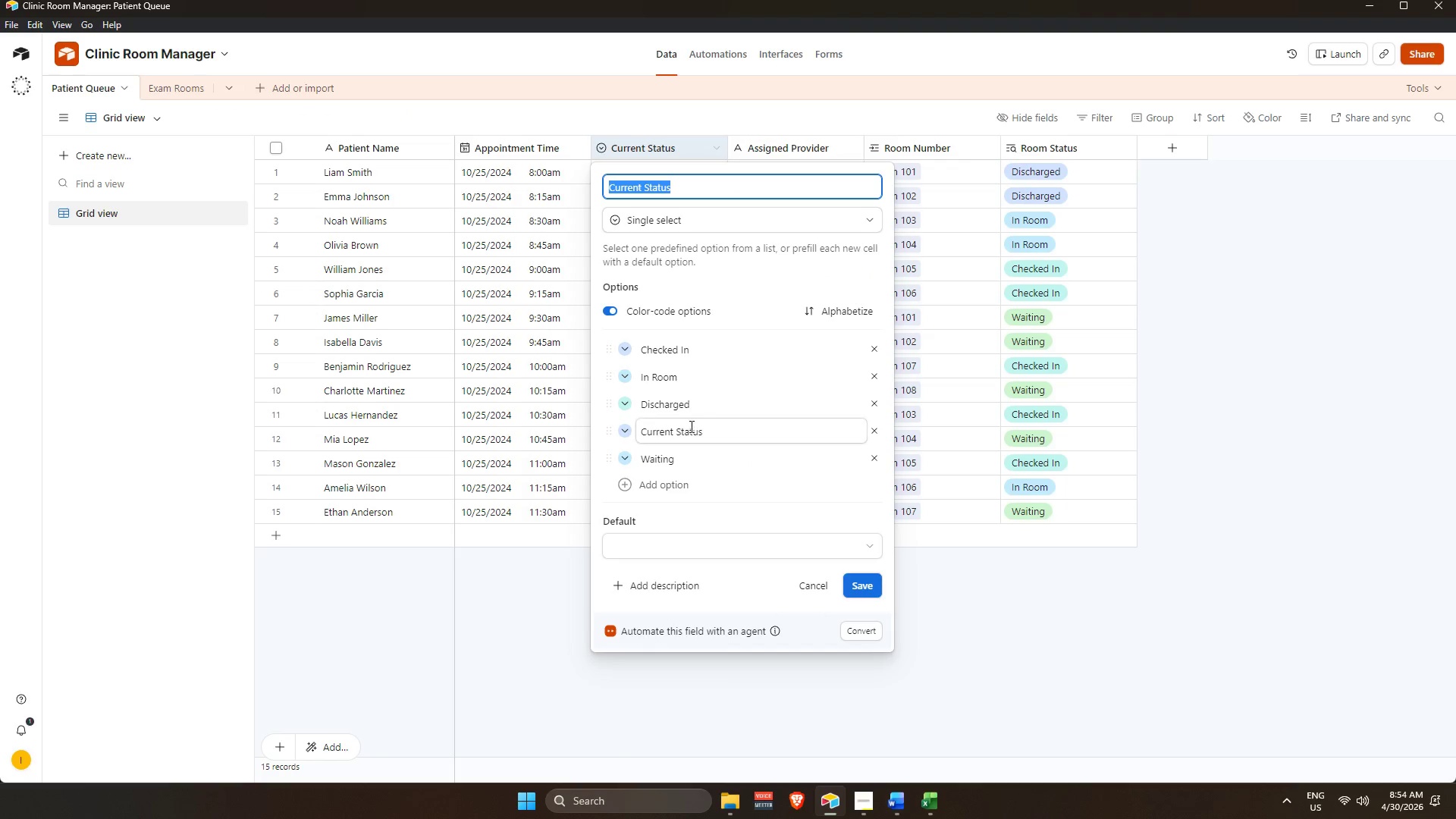 
scroll: coordinate [718, 460], scroll_direction: down, amount: 2.0
 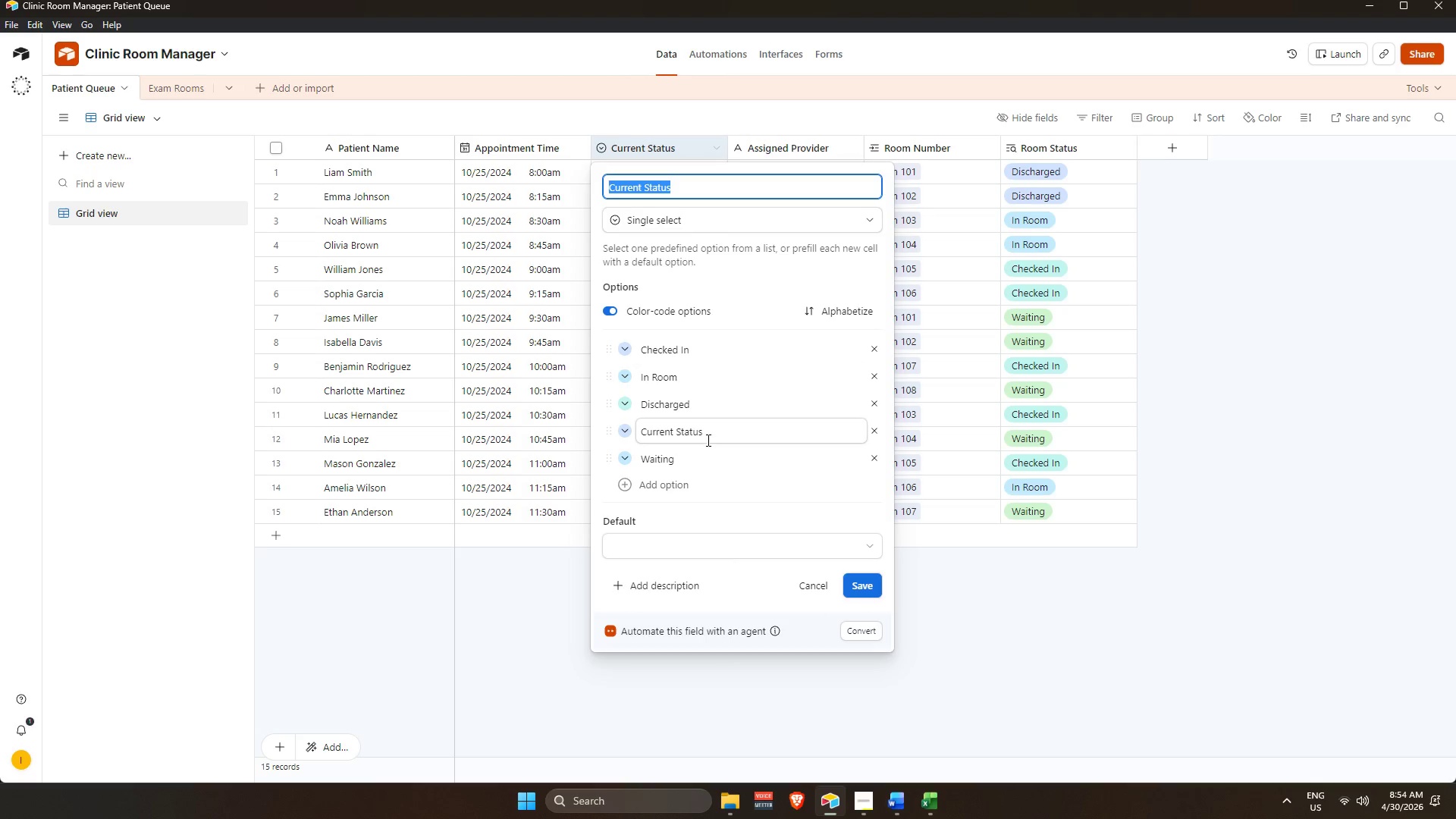 
left_click([728, 428])
 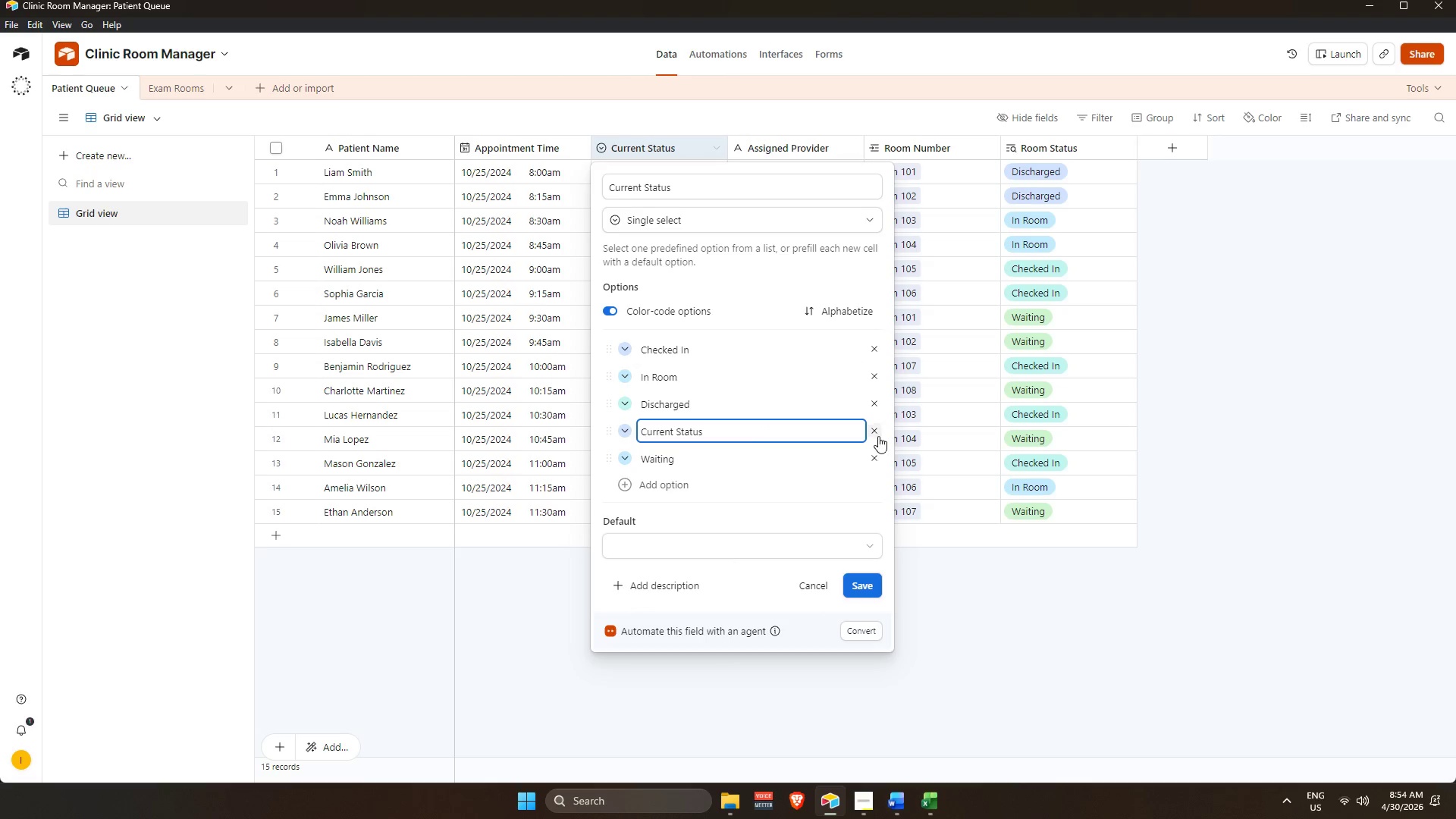 
left_click([875, 435])
 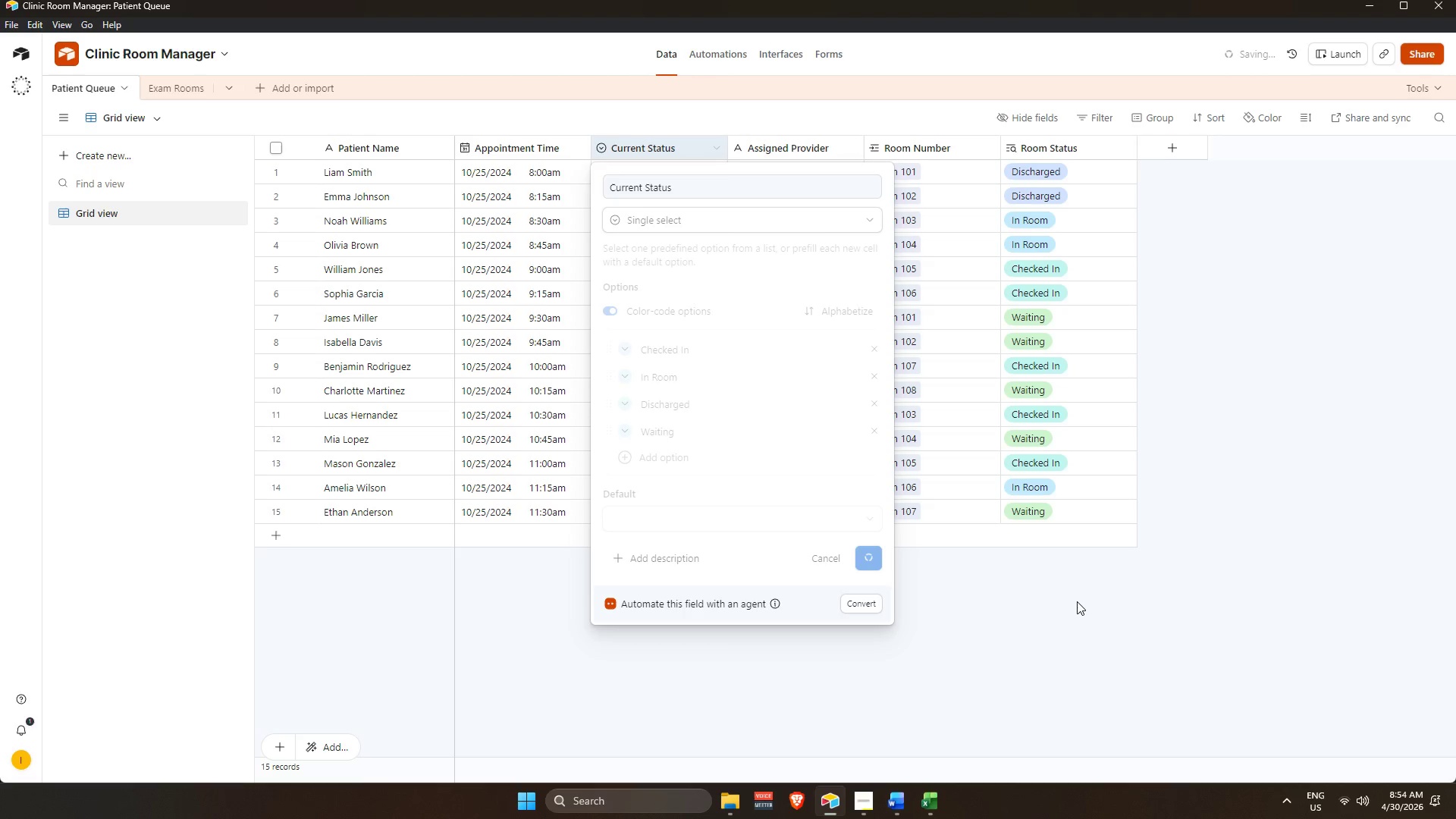 
left_click([1073, 602])
 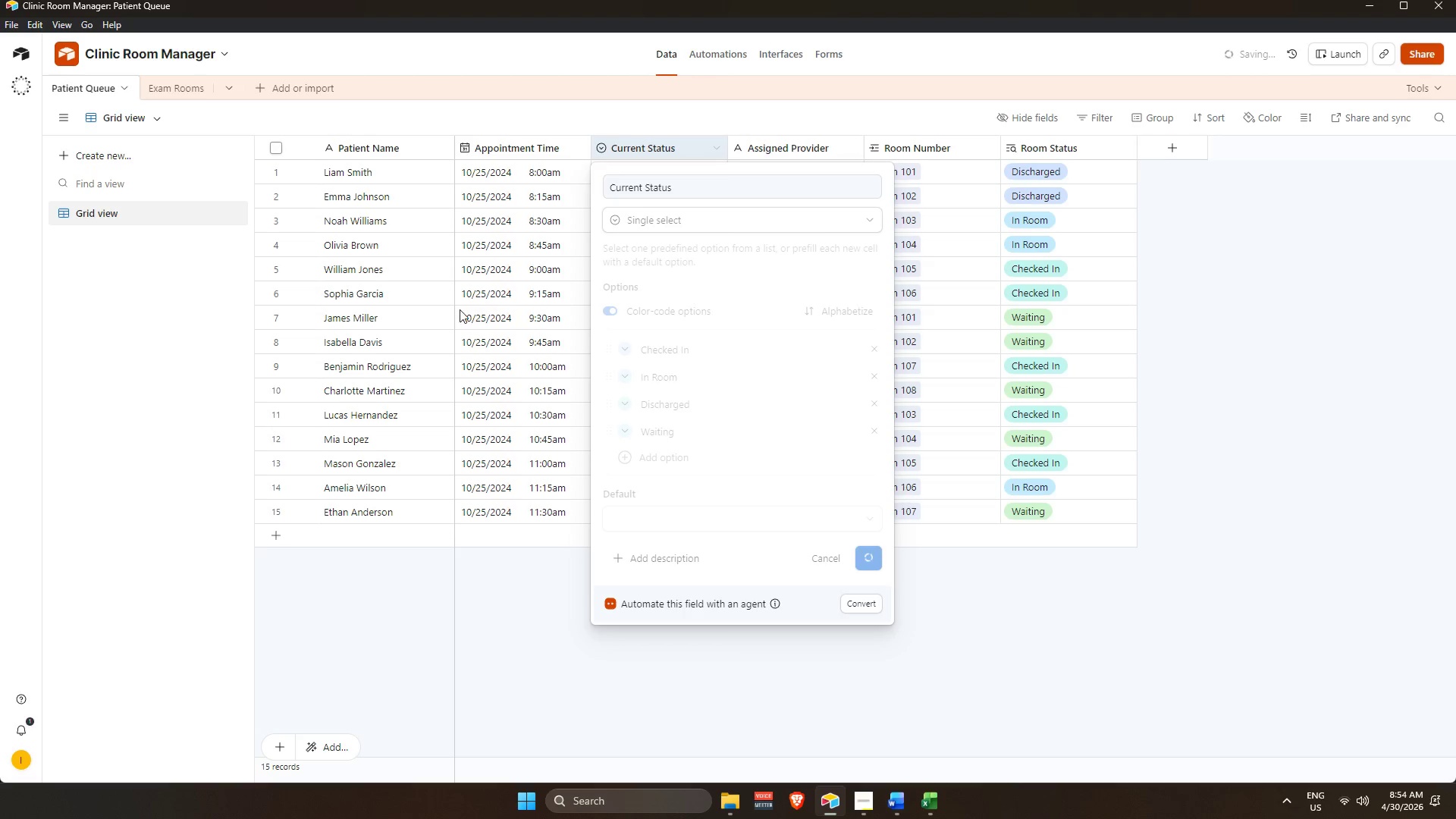 
left_click([23, 55])
 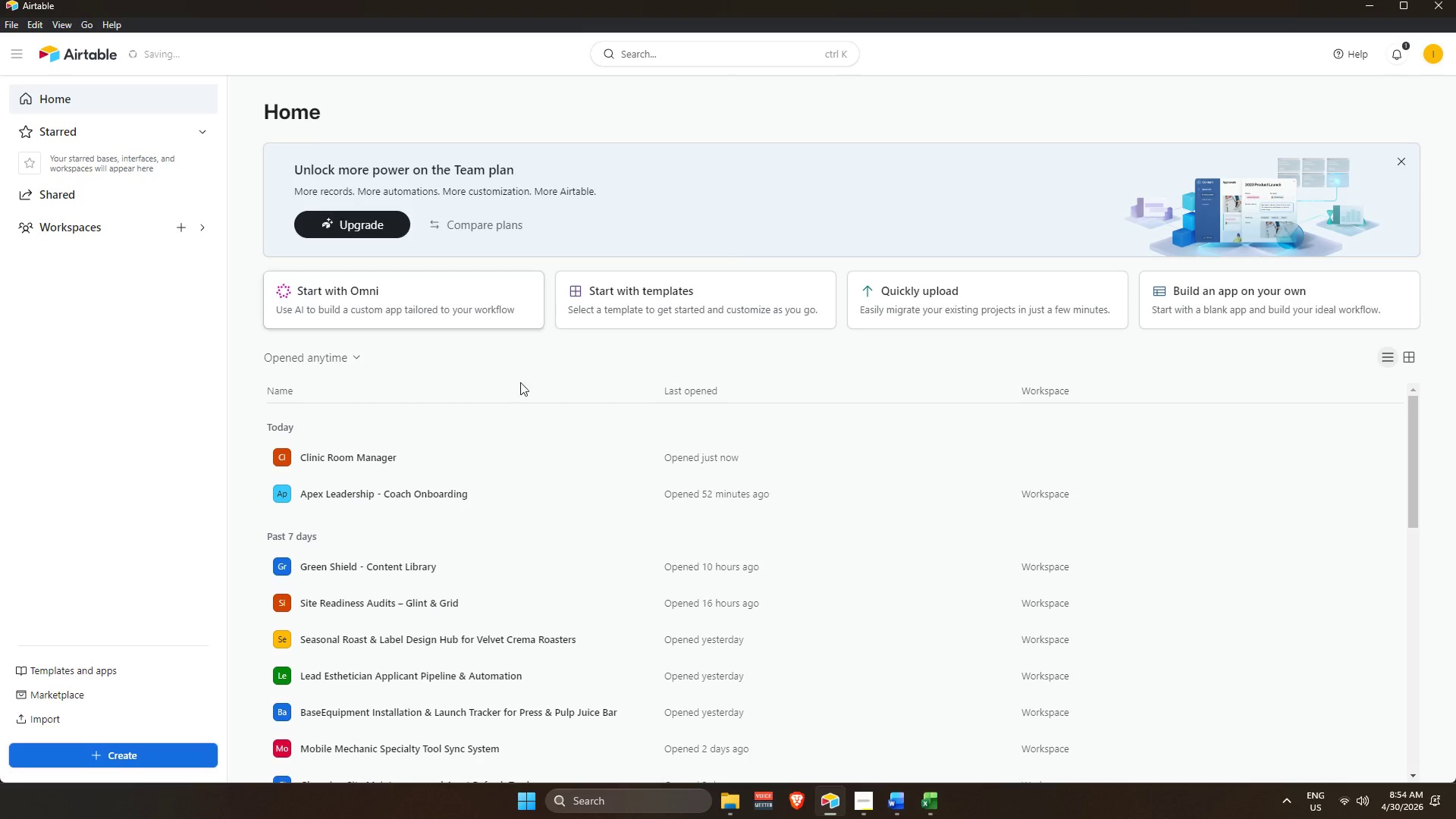 
left_click([507, 450])
 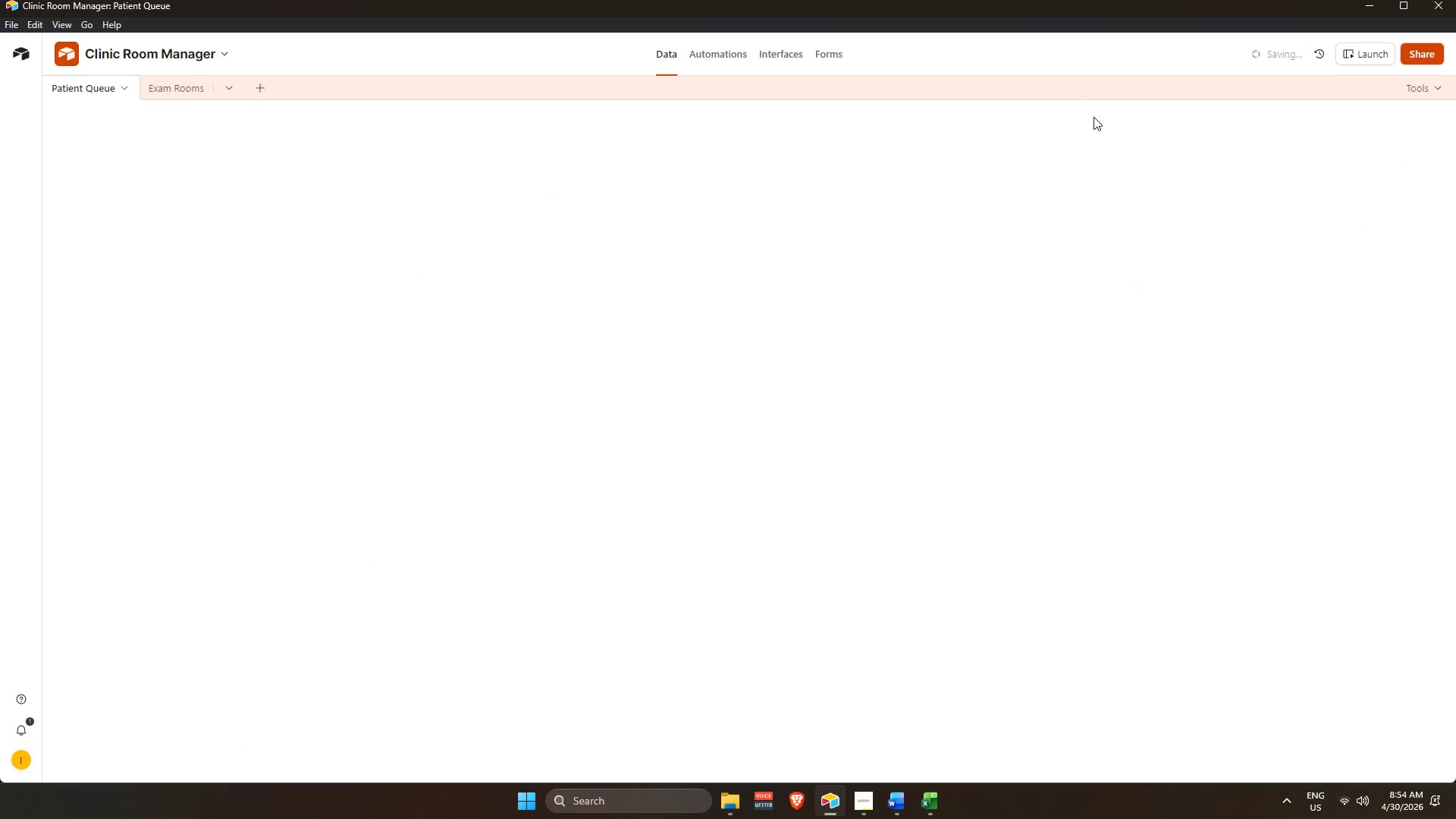 
mouse_move([907, 162])
 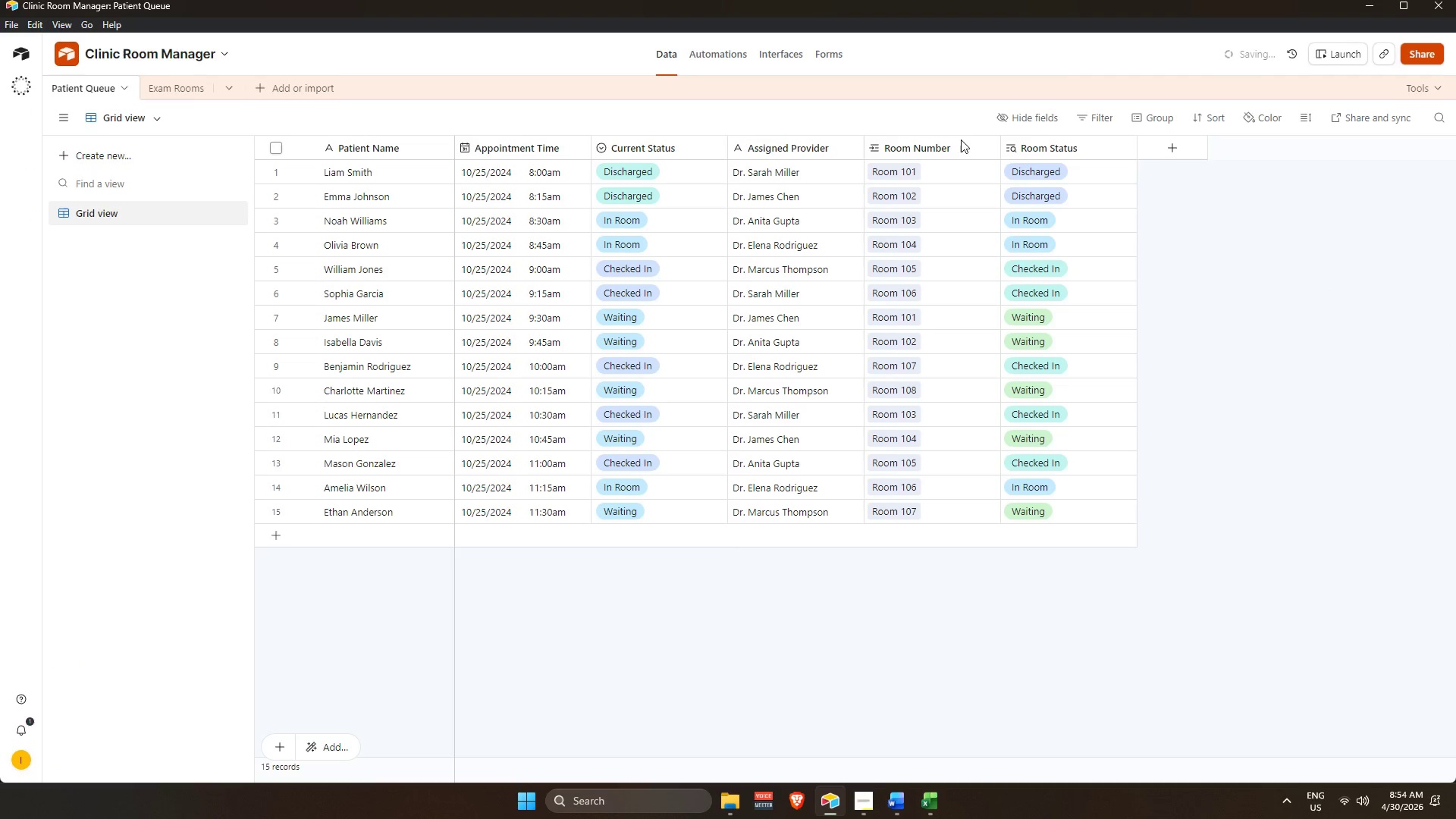 
left_click([1037, 149])
 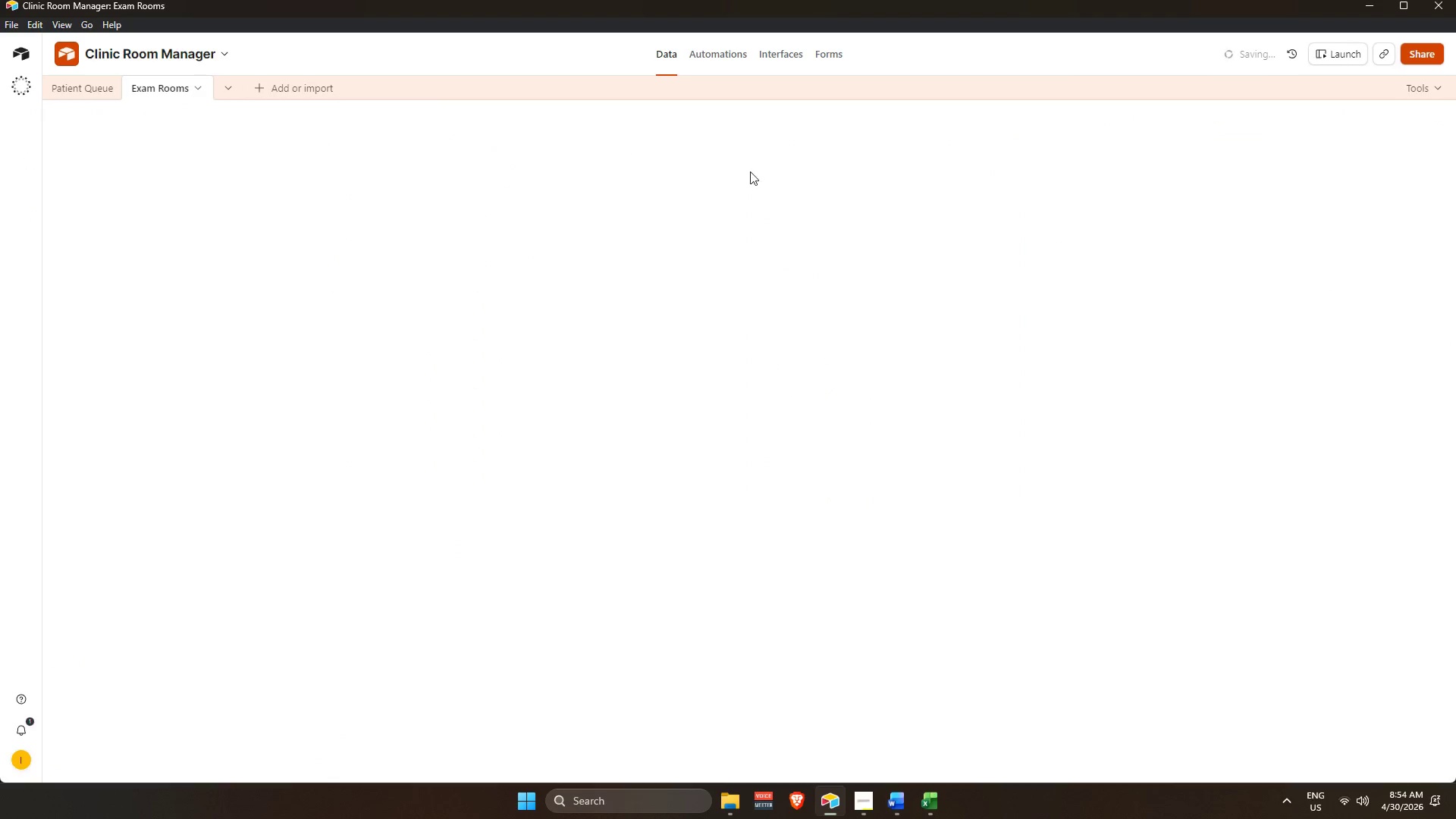 
left_click([89, 90])
 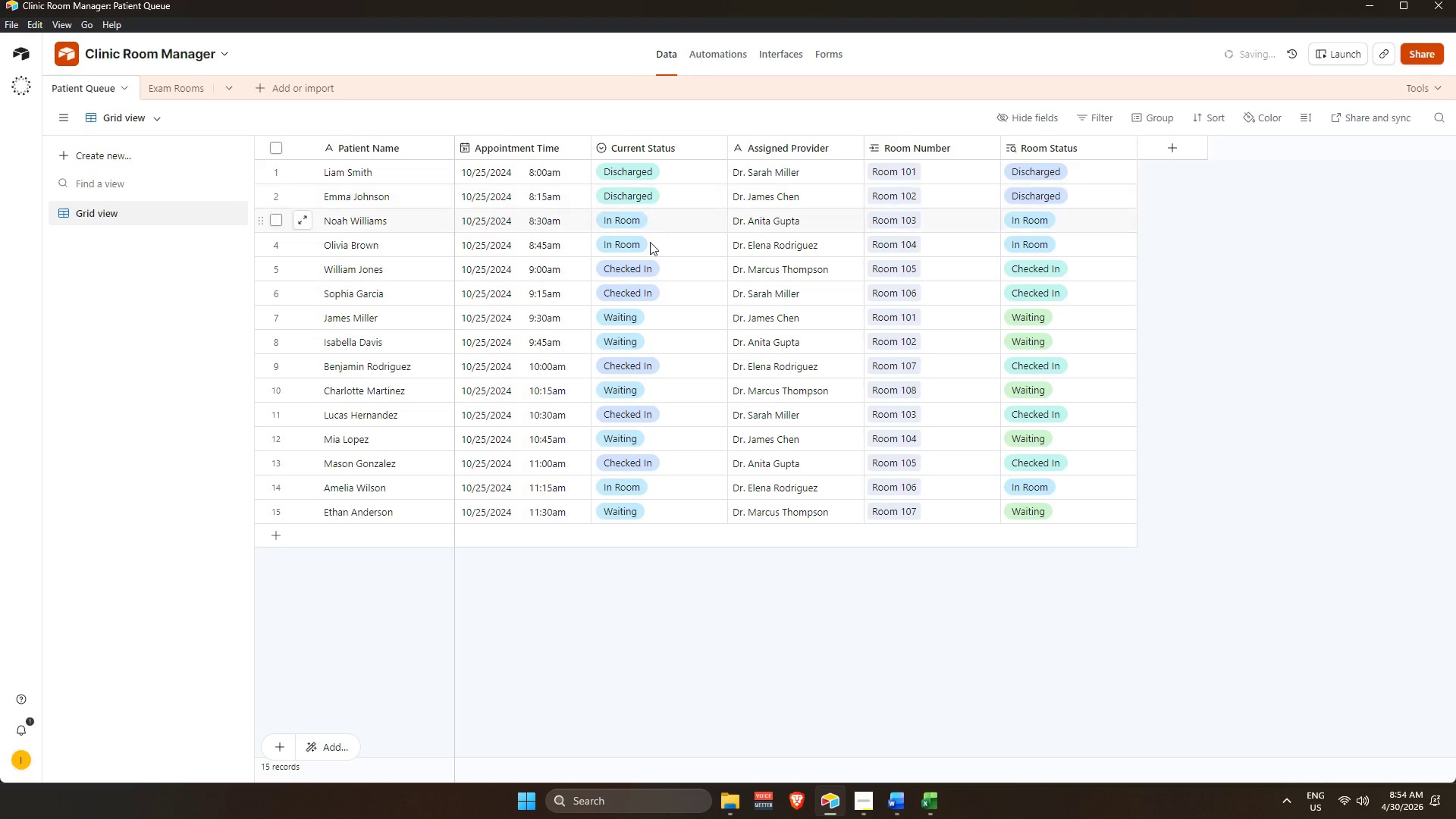 
left_click([660, 146])
 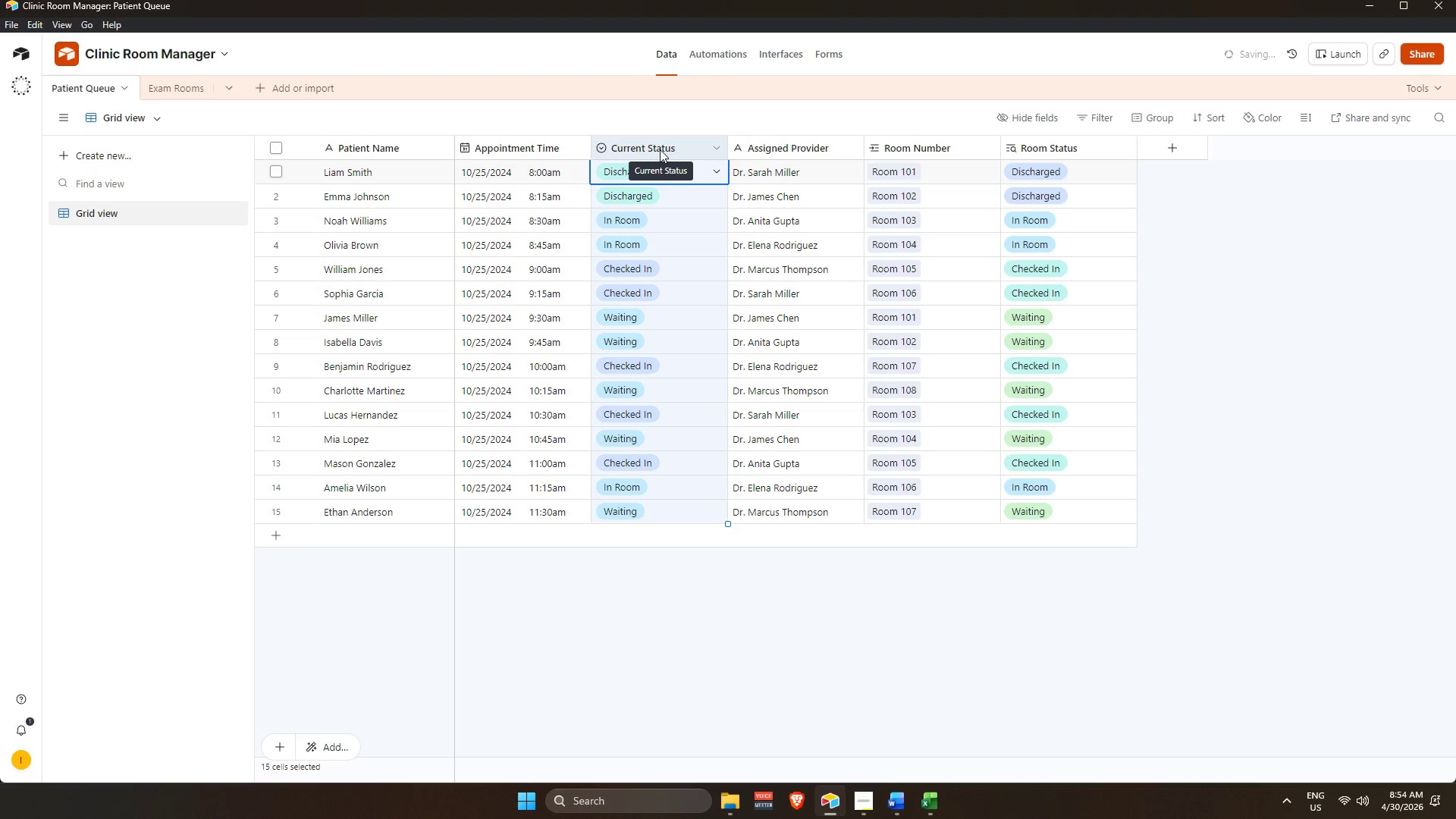 
key(Backspace)
 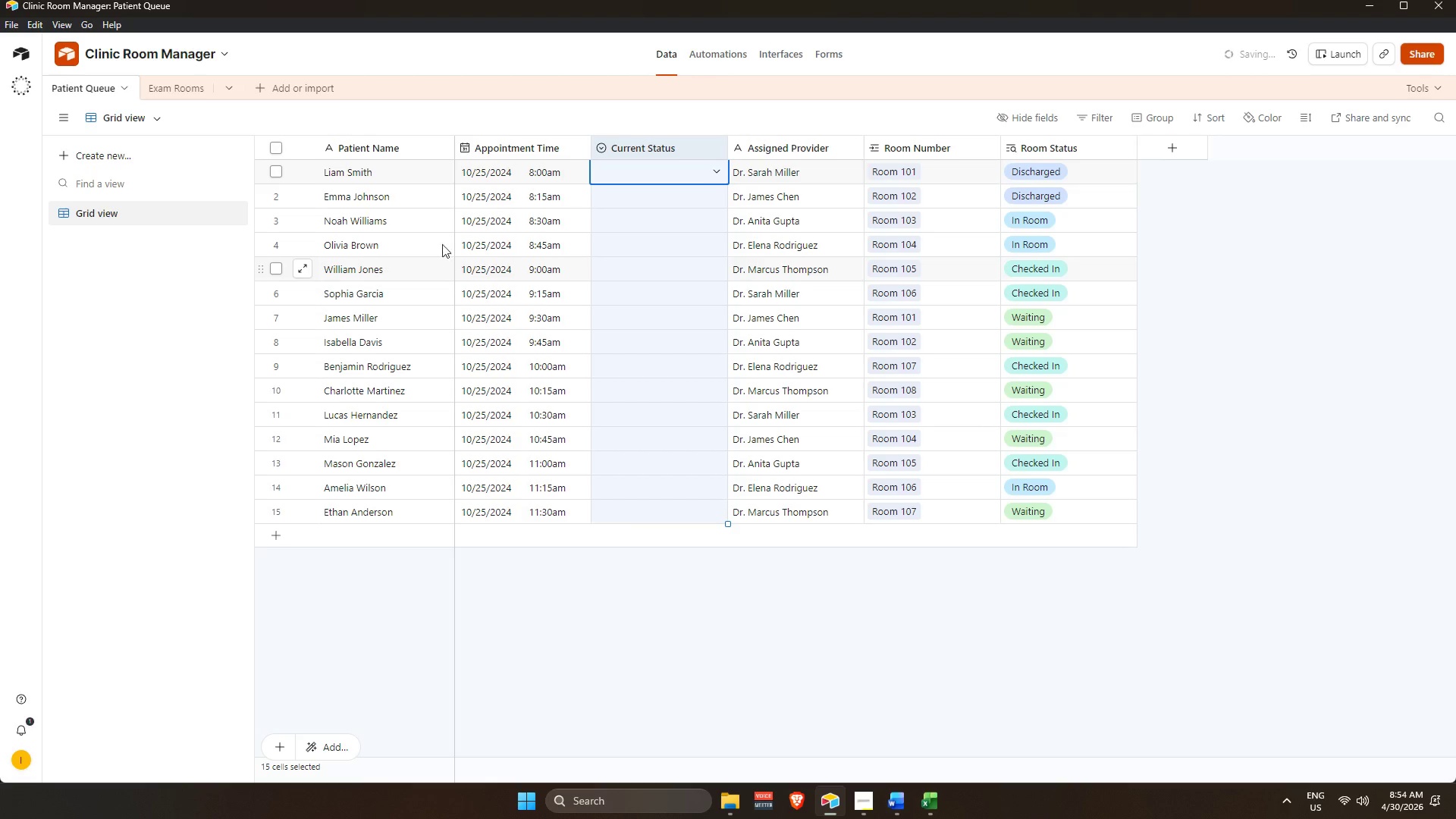 
left_click([194, 89])
 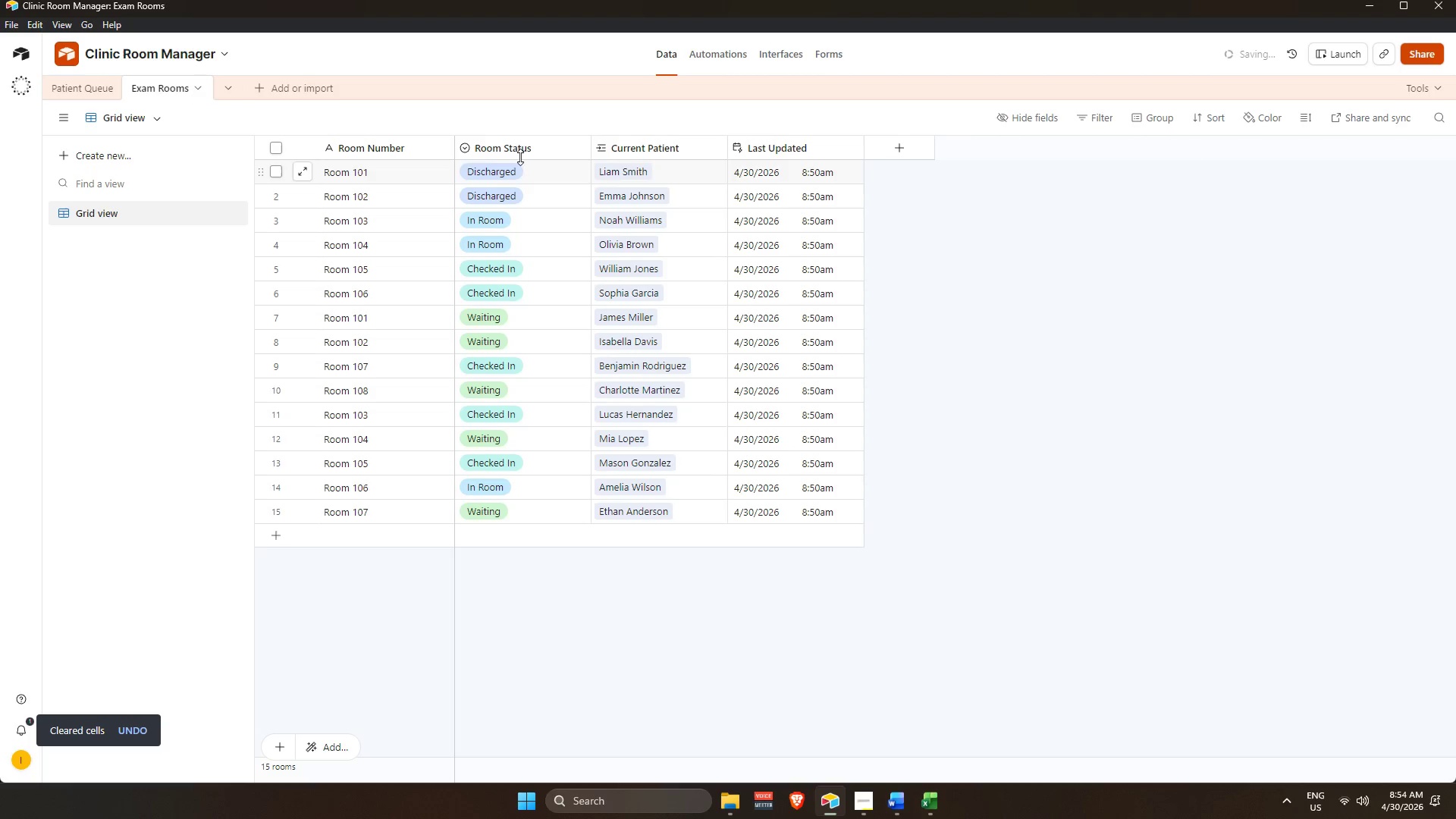 
left_click([513, 149])
 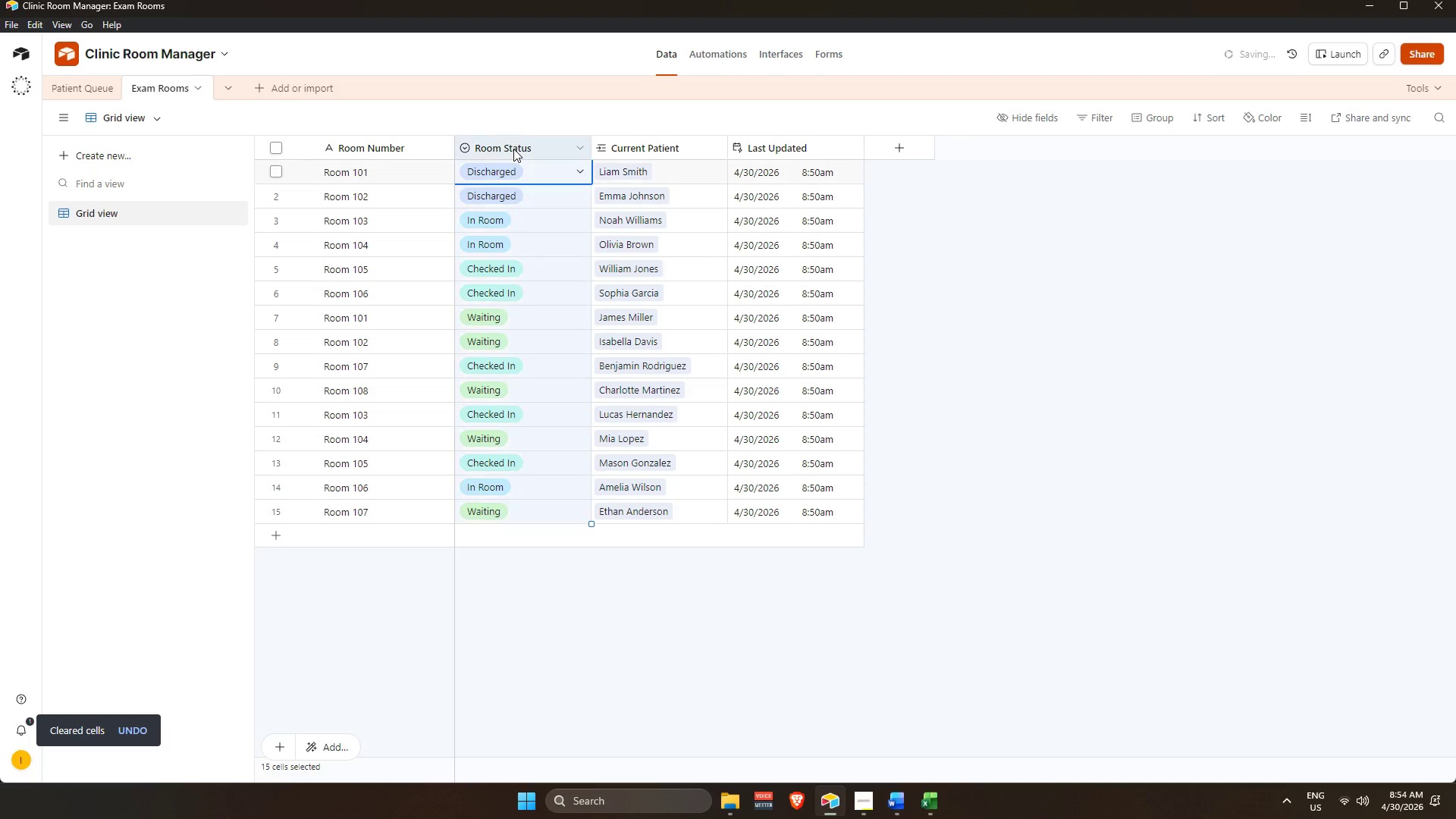 
key(Backspace)
 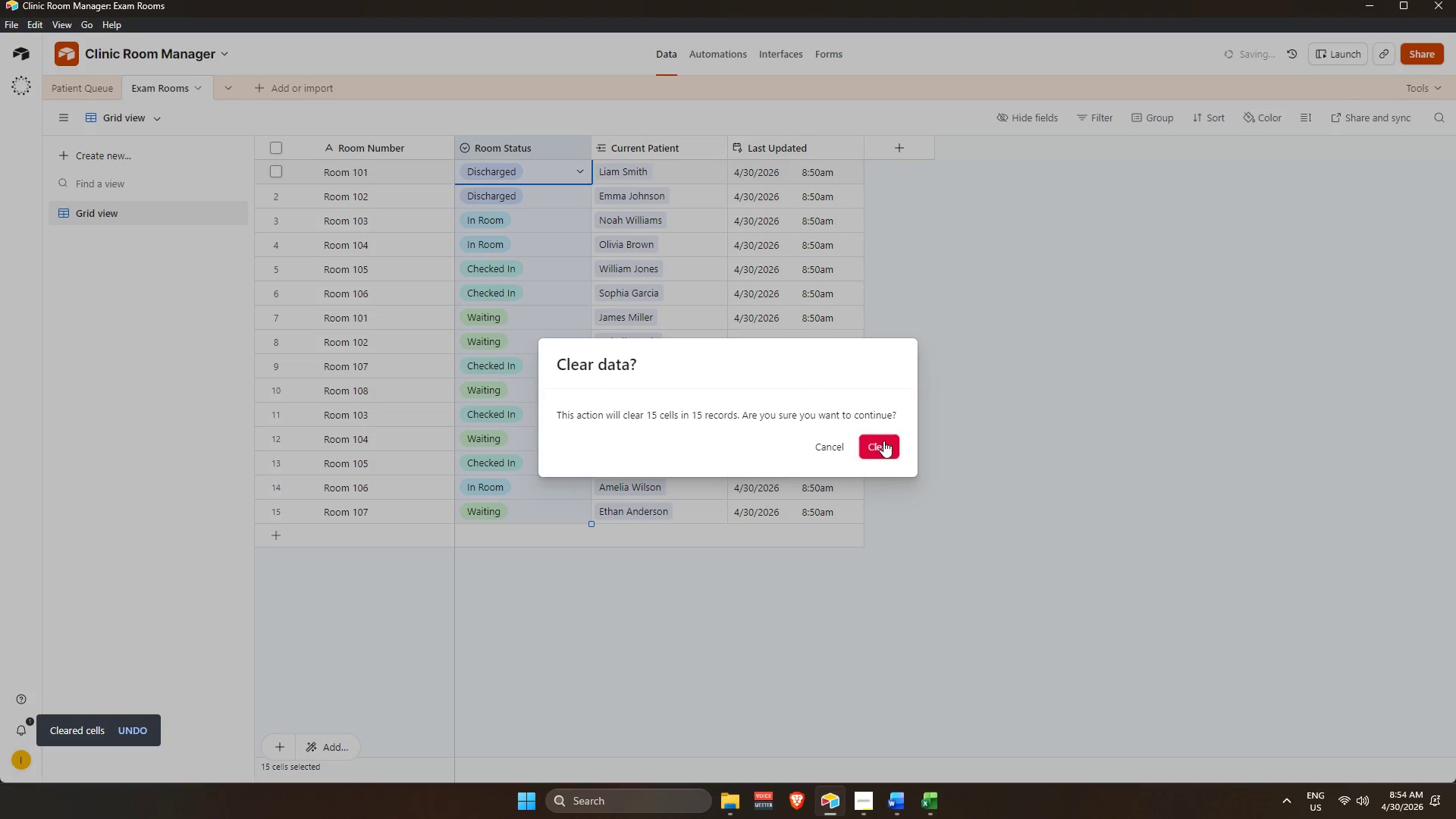 
double_click([1035, 325])
 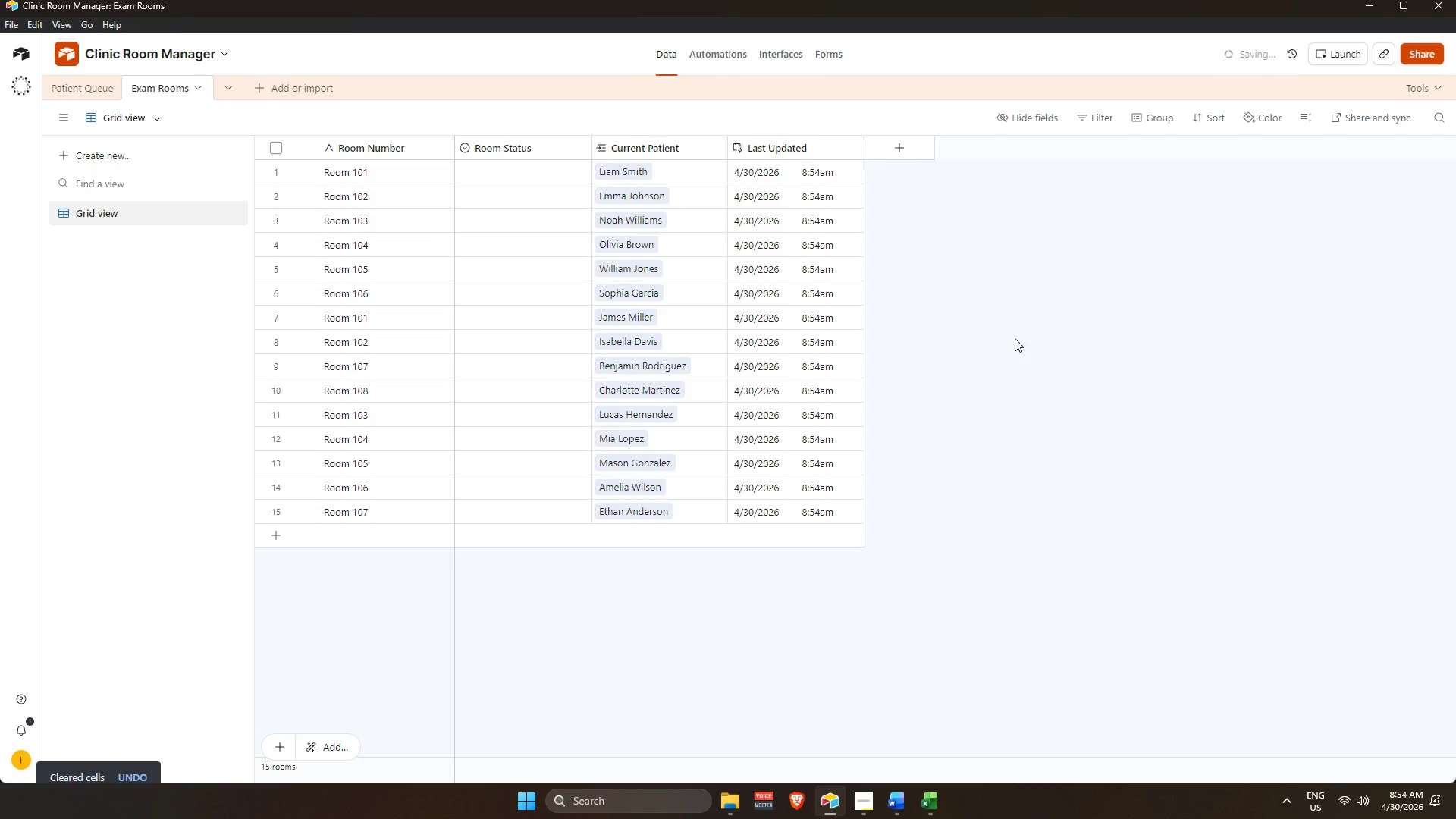 
key(Alt+Tab)
 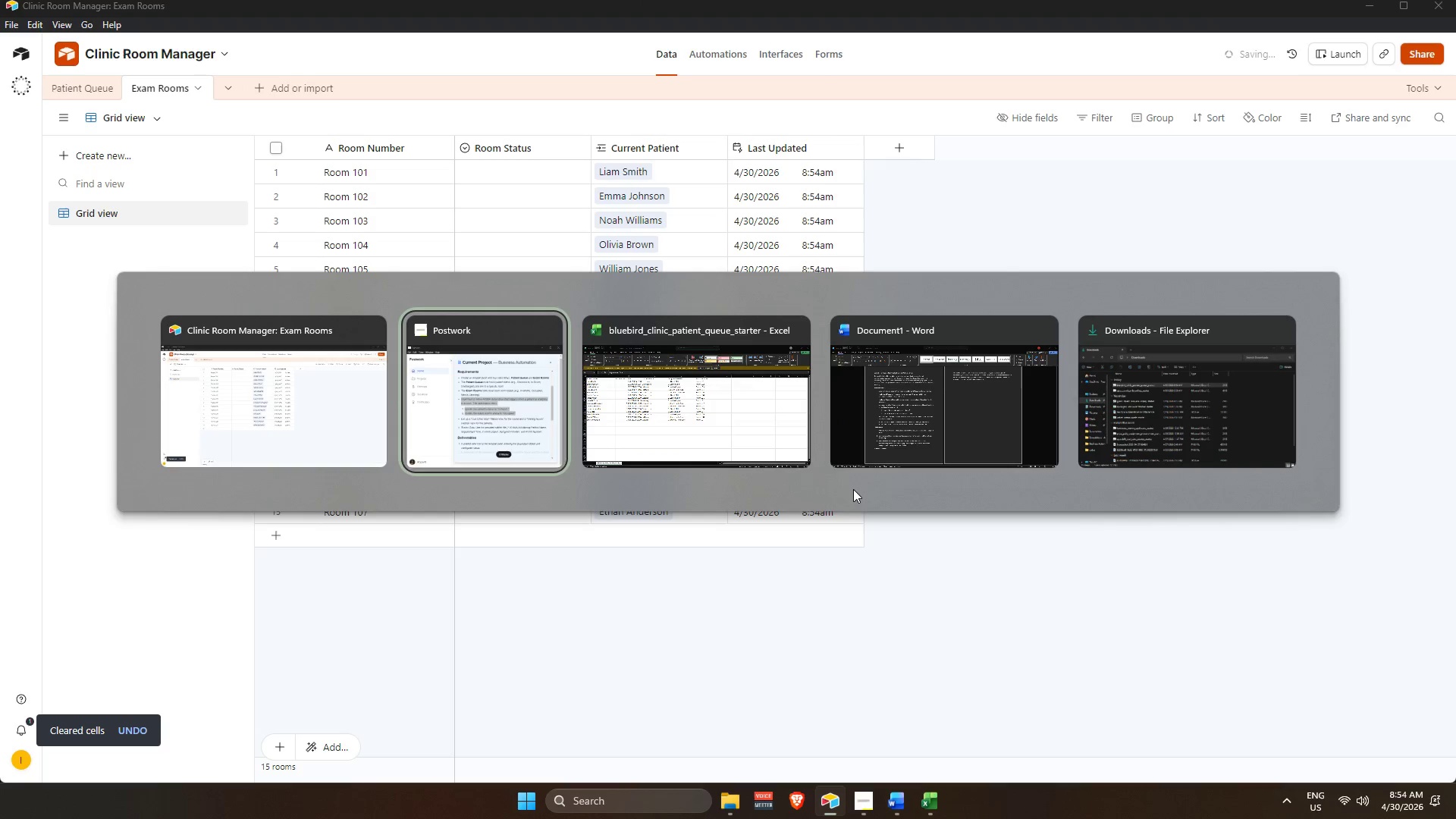 
key(Alt+Tab)
 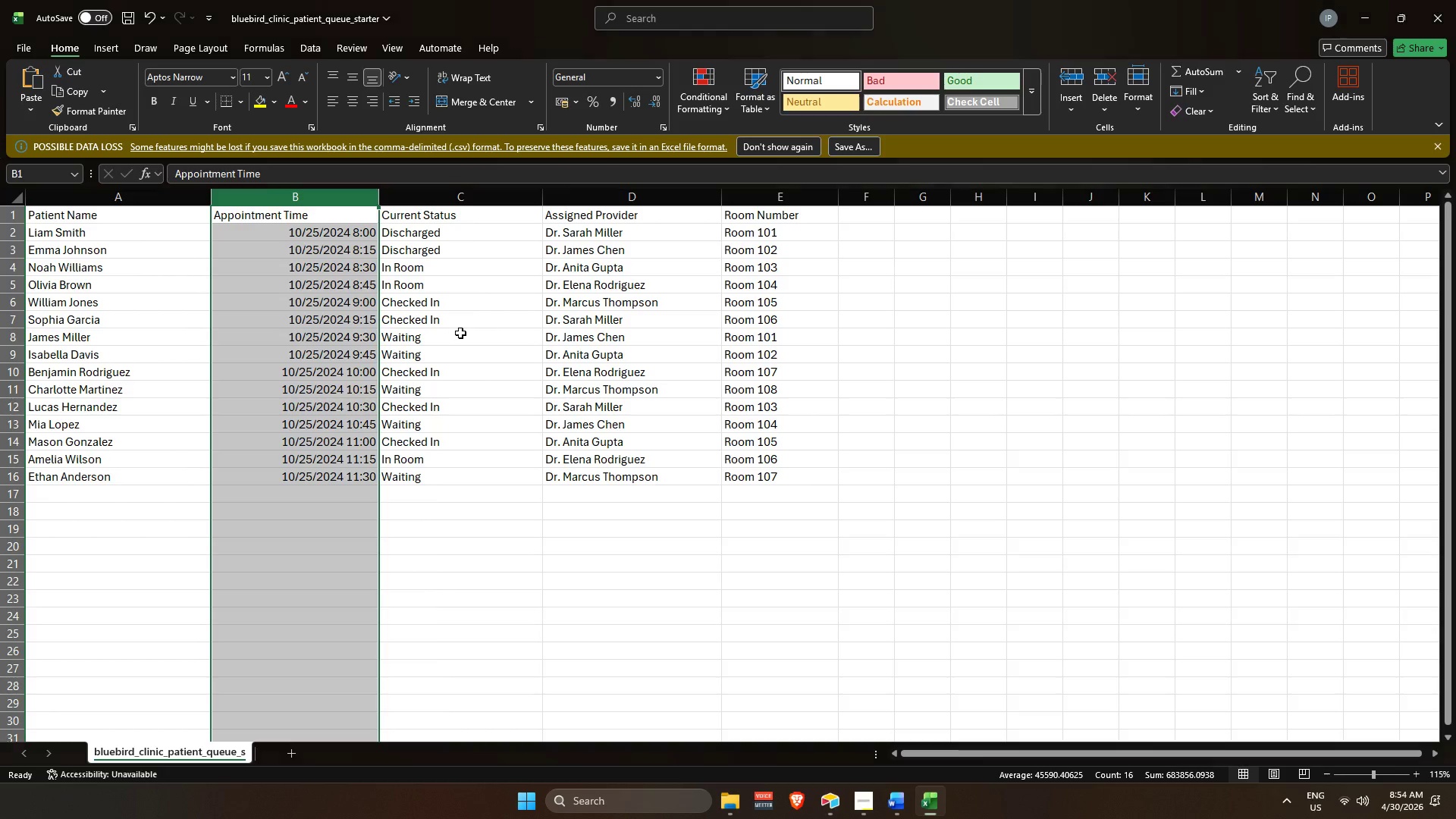 
scroll: coordinate [510, 323], scroll_direction: up, amount: 2.0
 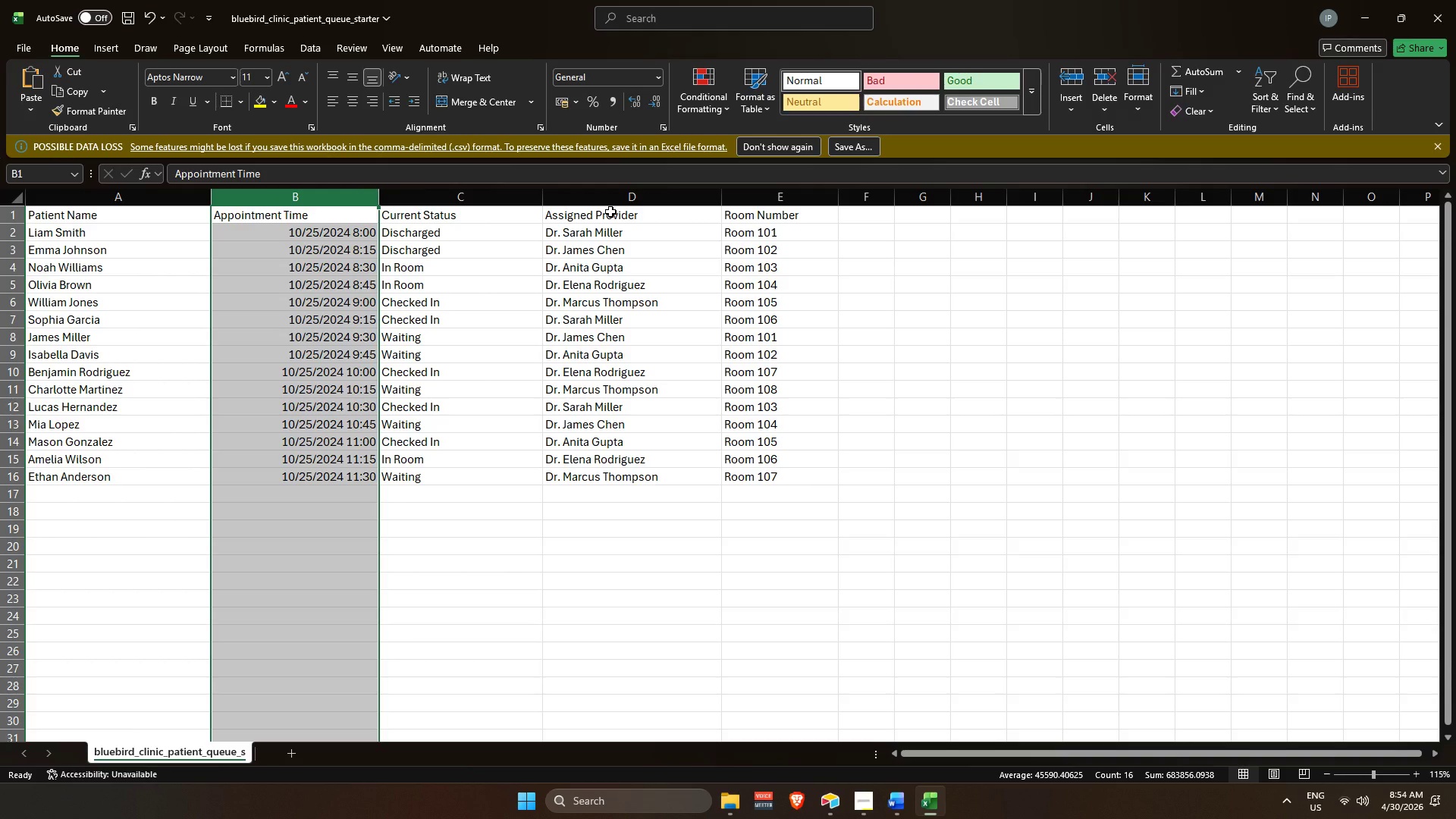 
left_click([450, 215])
 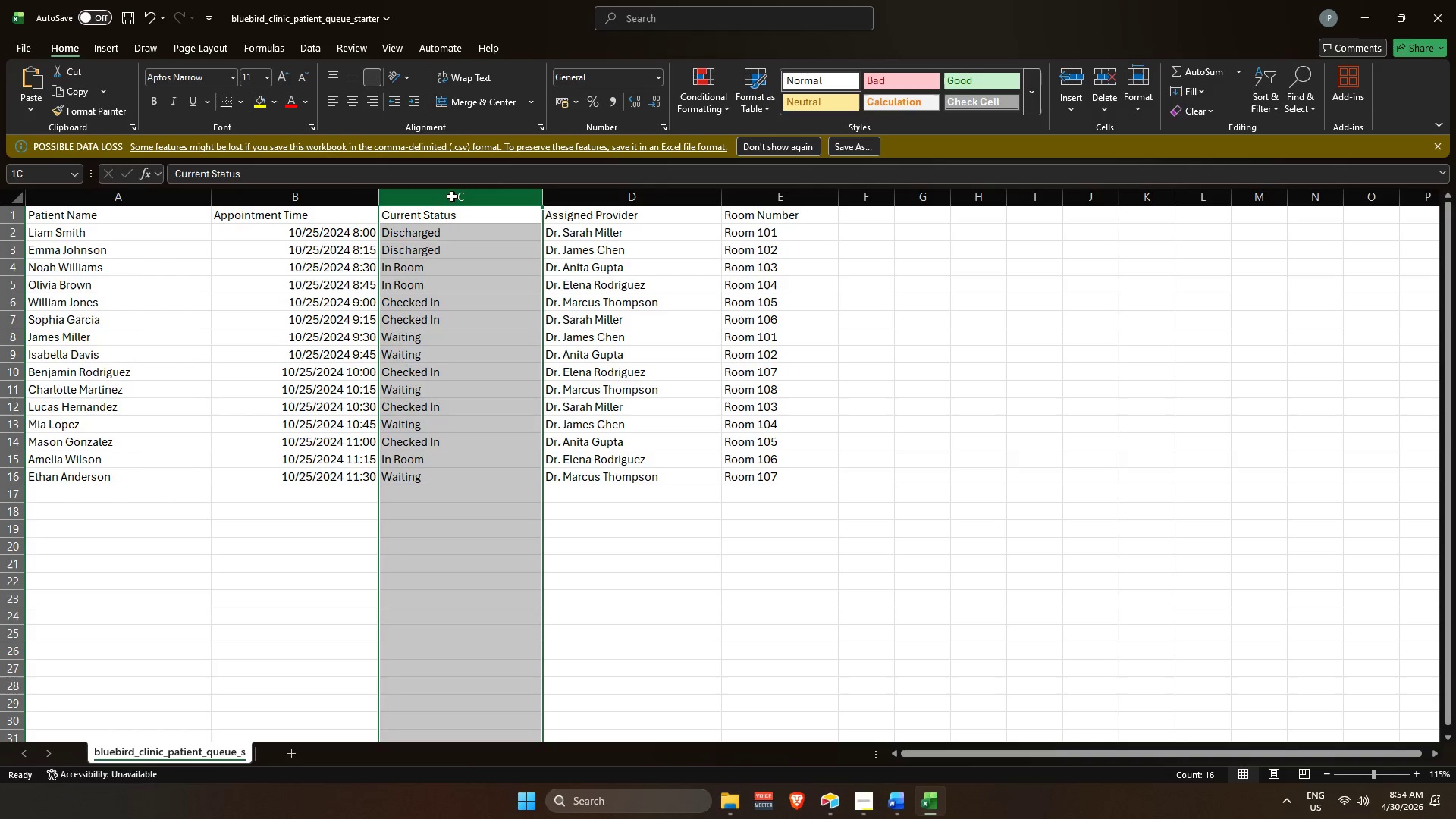 
hold_key(key=ControlLeft, duration=0.38)
 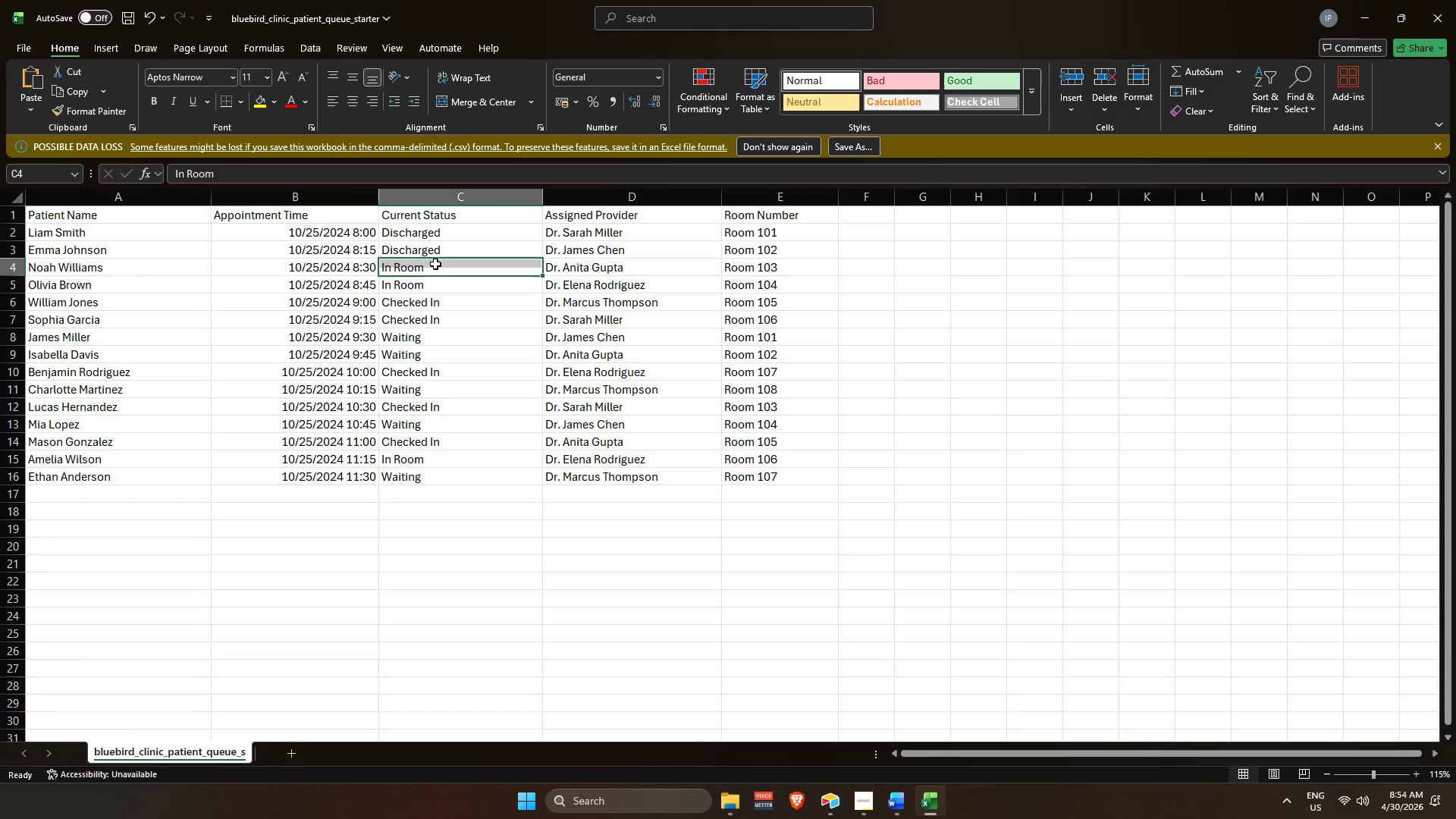 
left_click([435, 264])
 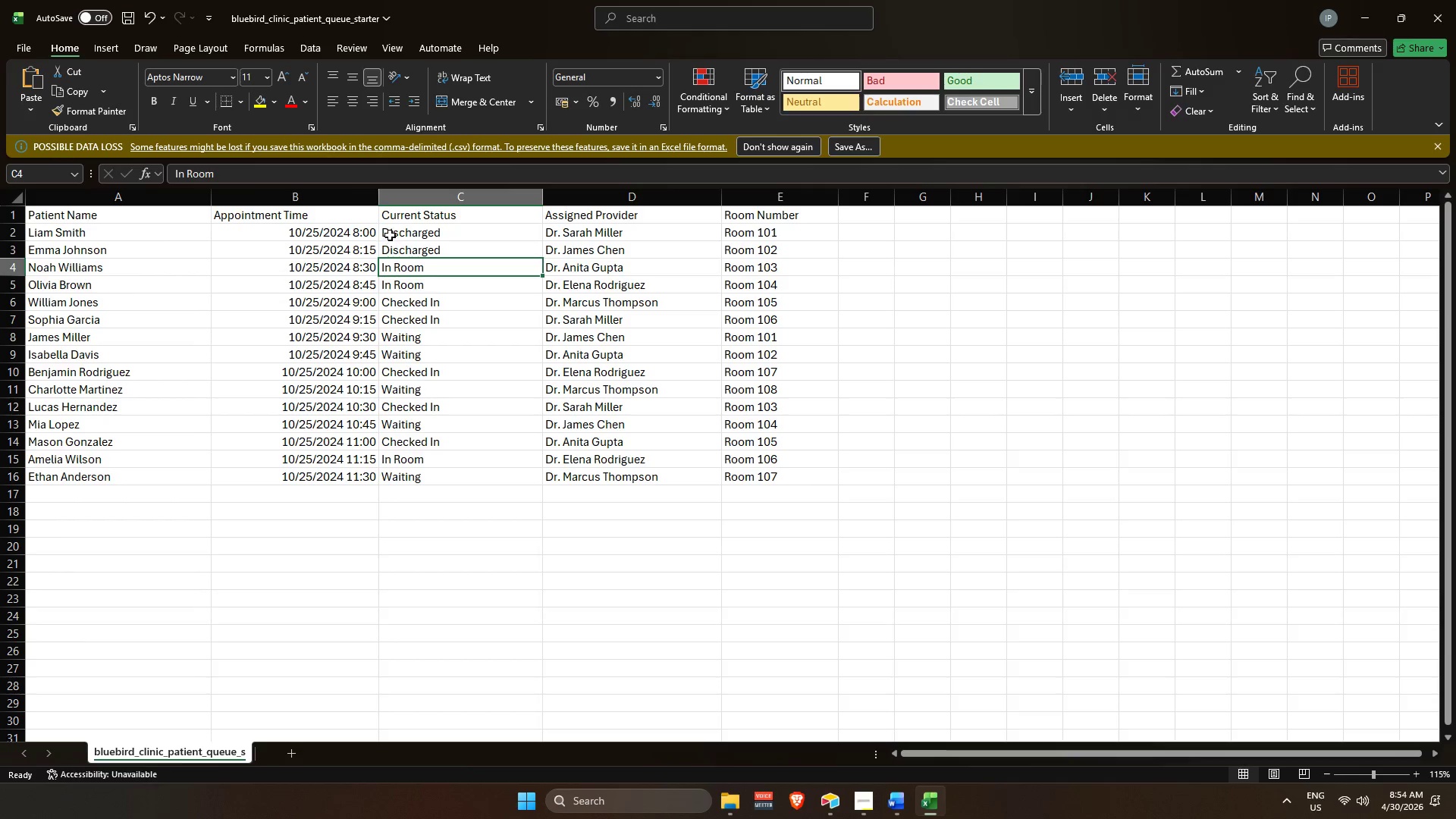 
left_click_drag(start_coordinate=[390, 234], to_coordinate=[445, 474])
 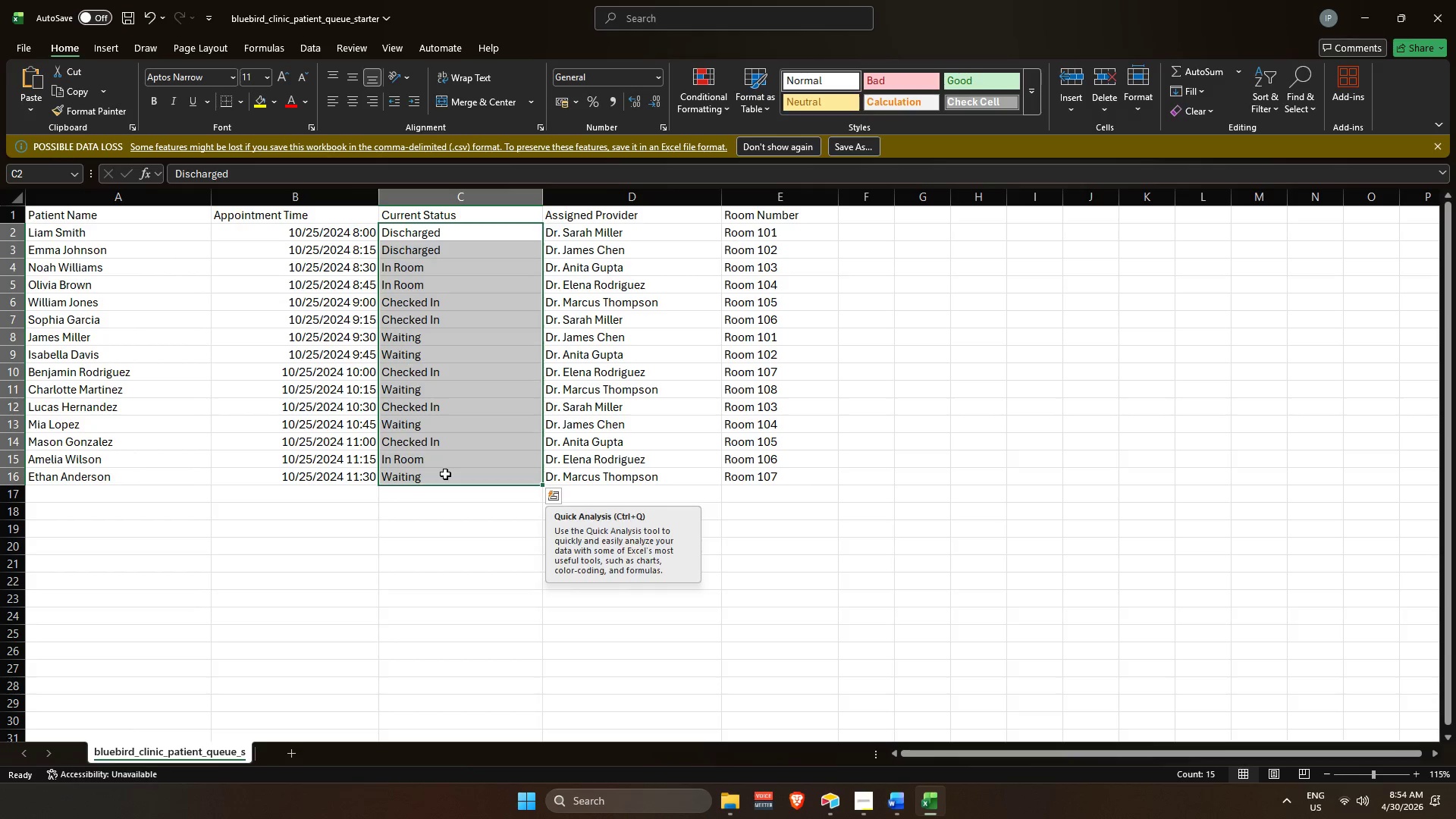 
key(Control+C)
 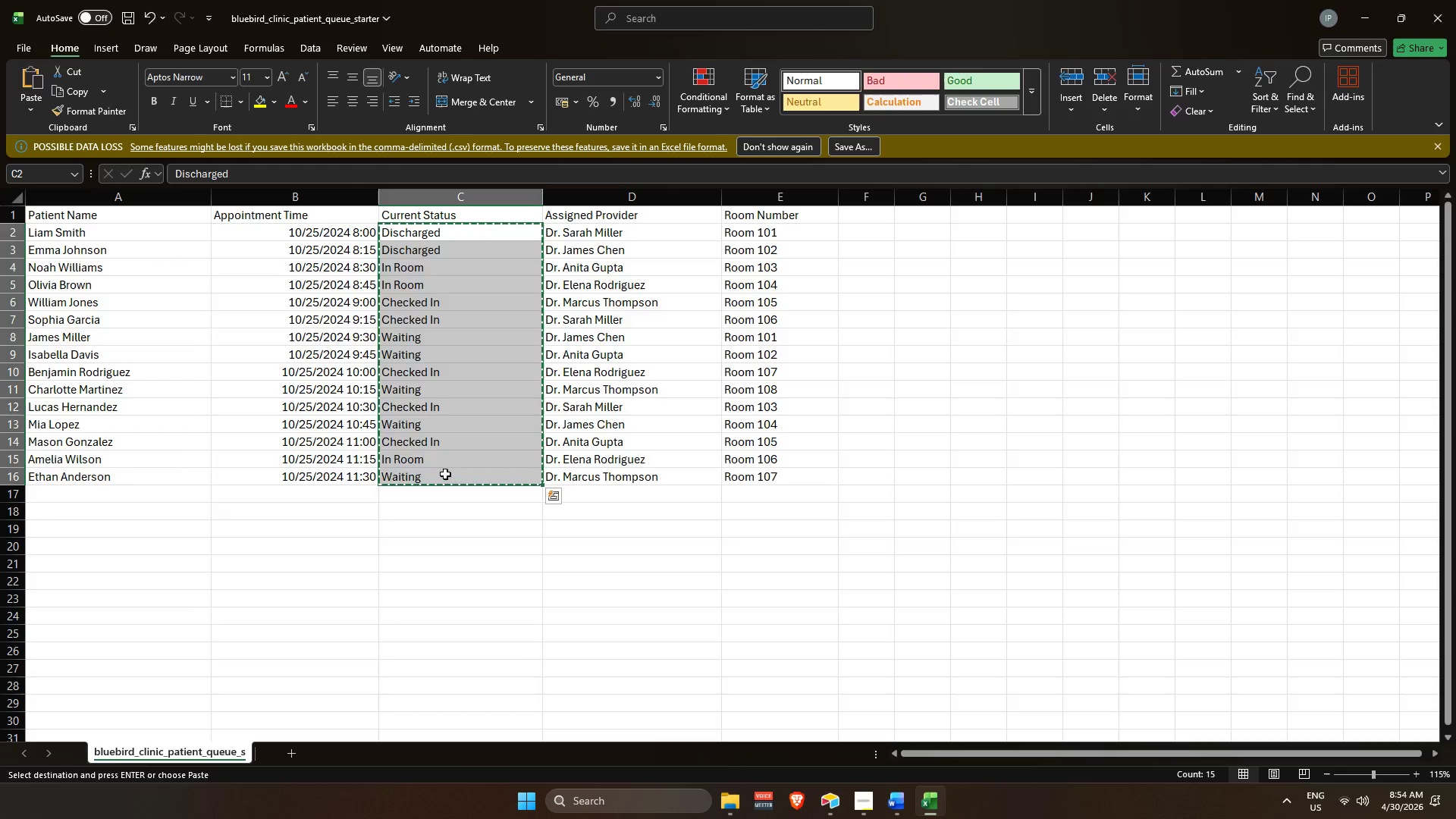 
key(Alt+AltLeft)
 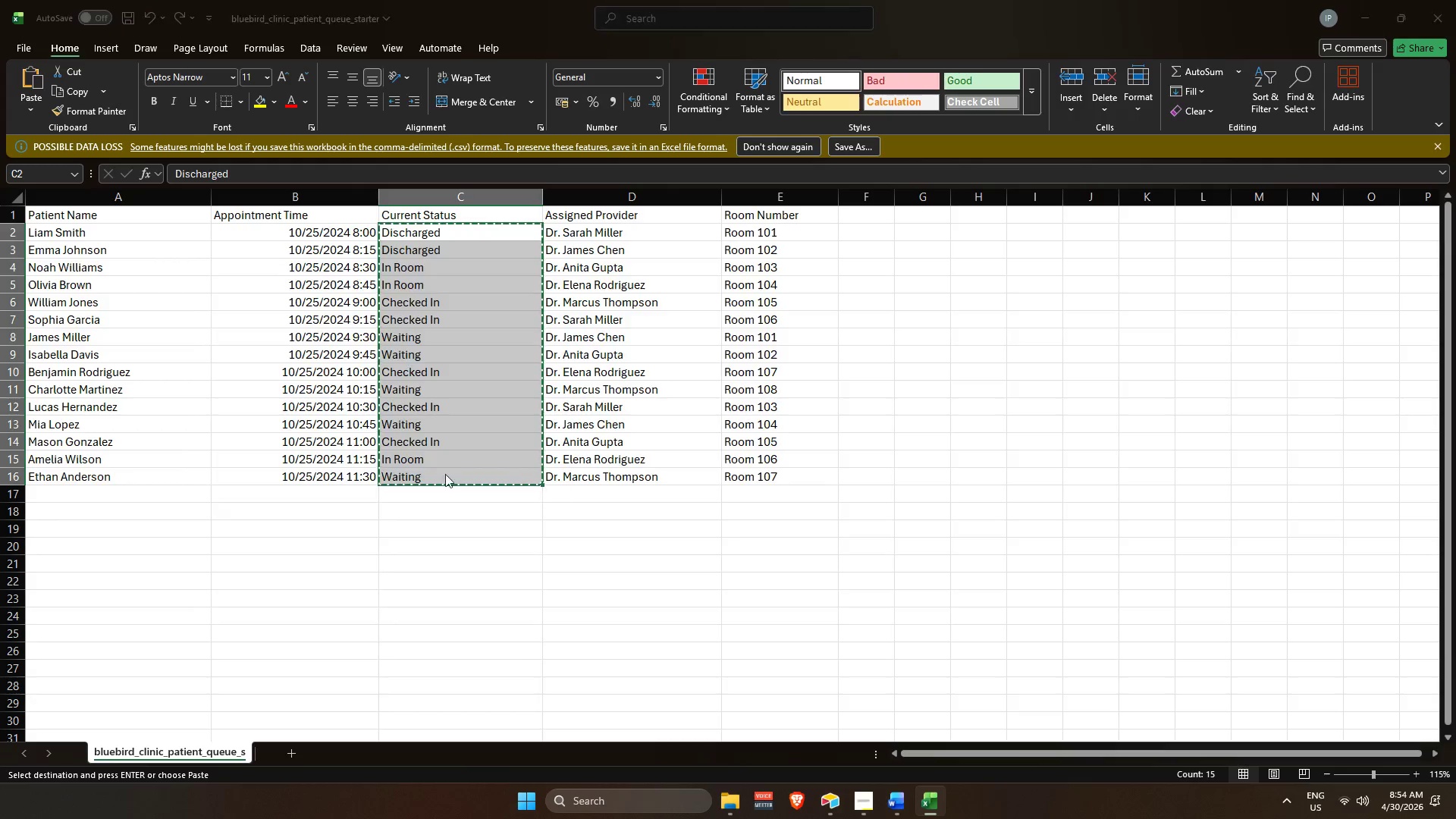 
key(Alt+Tab)
 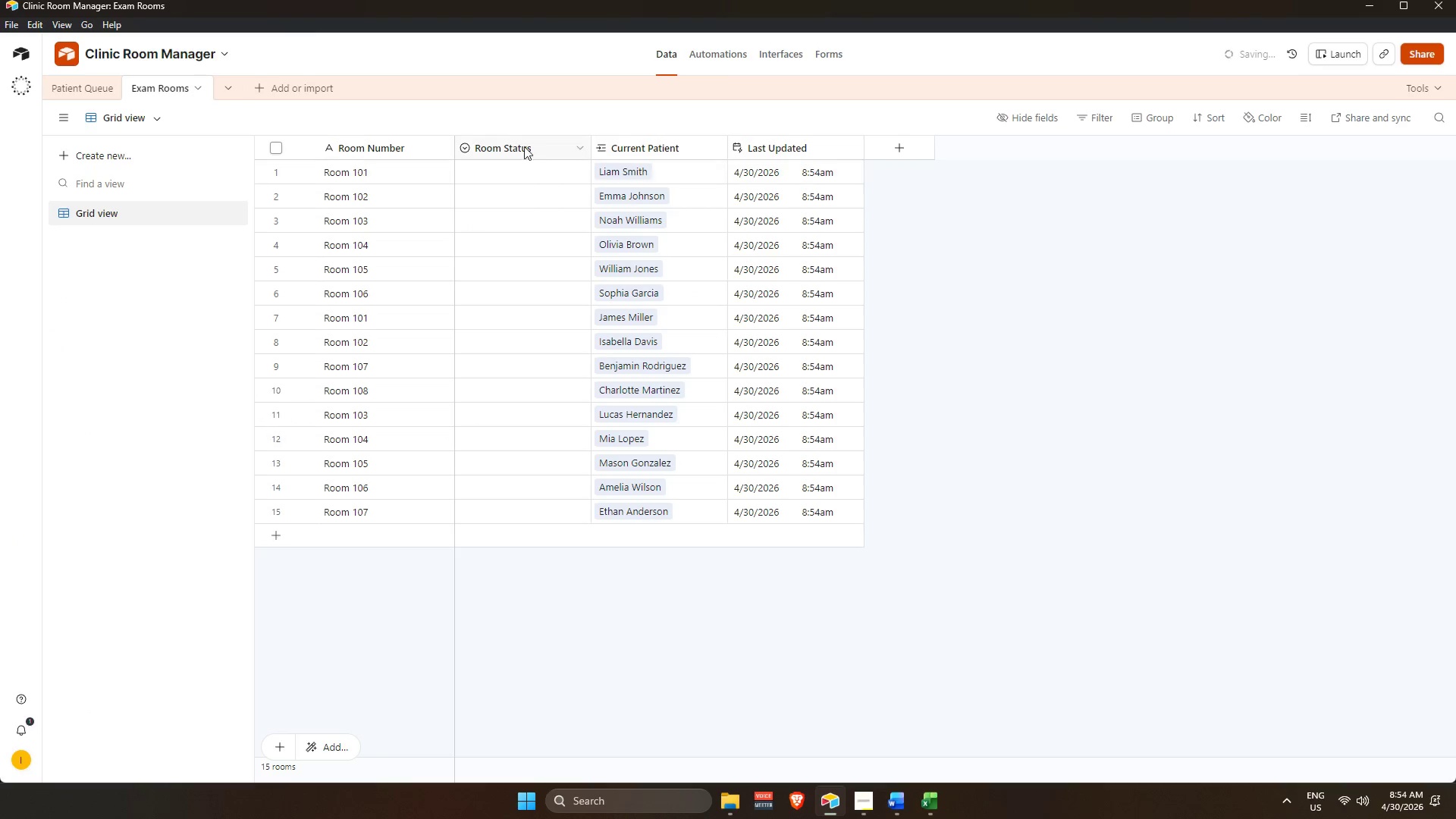 
left_click([485, 168])
 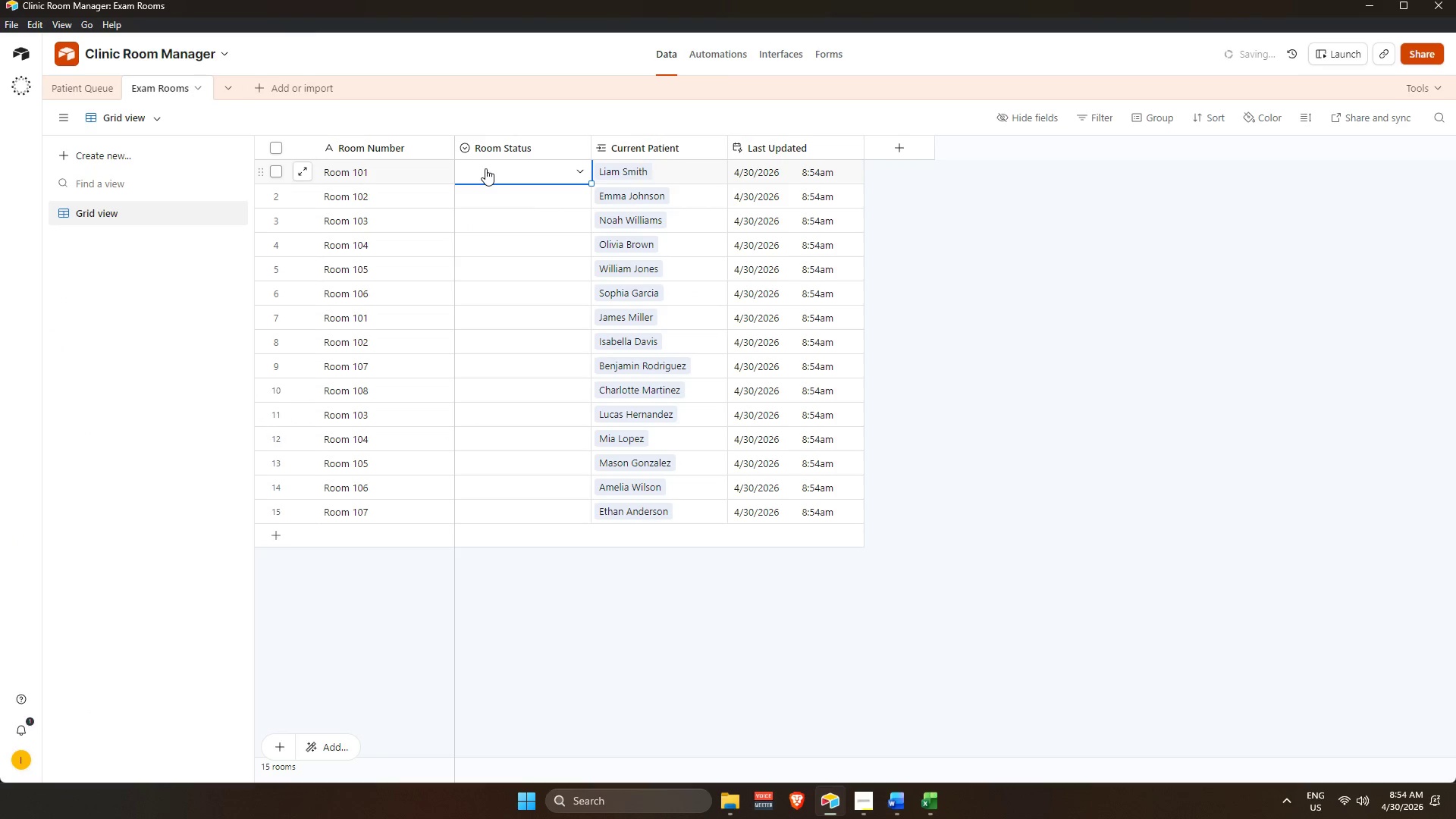 
key(Control+V)
 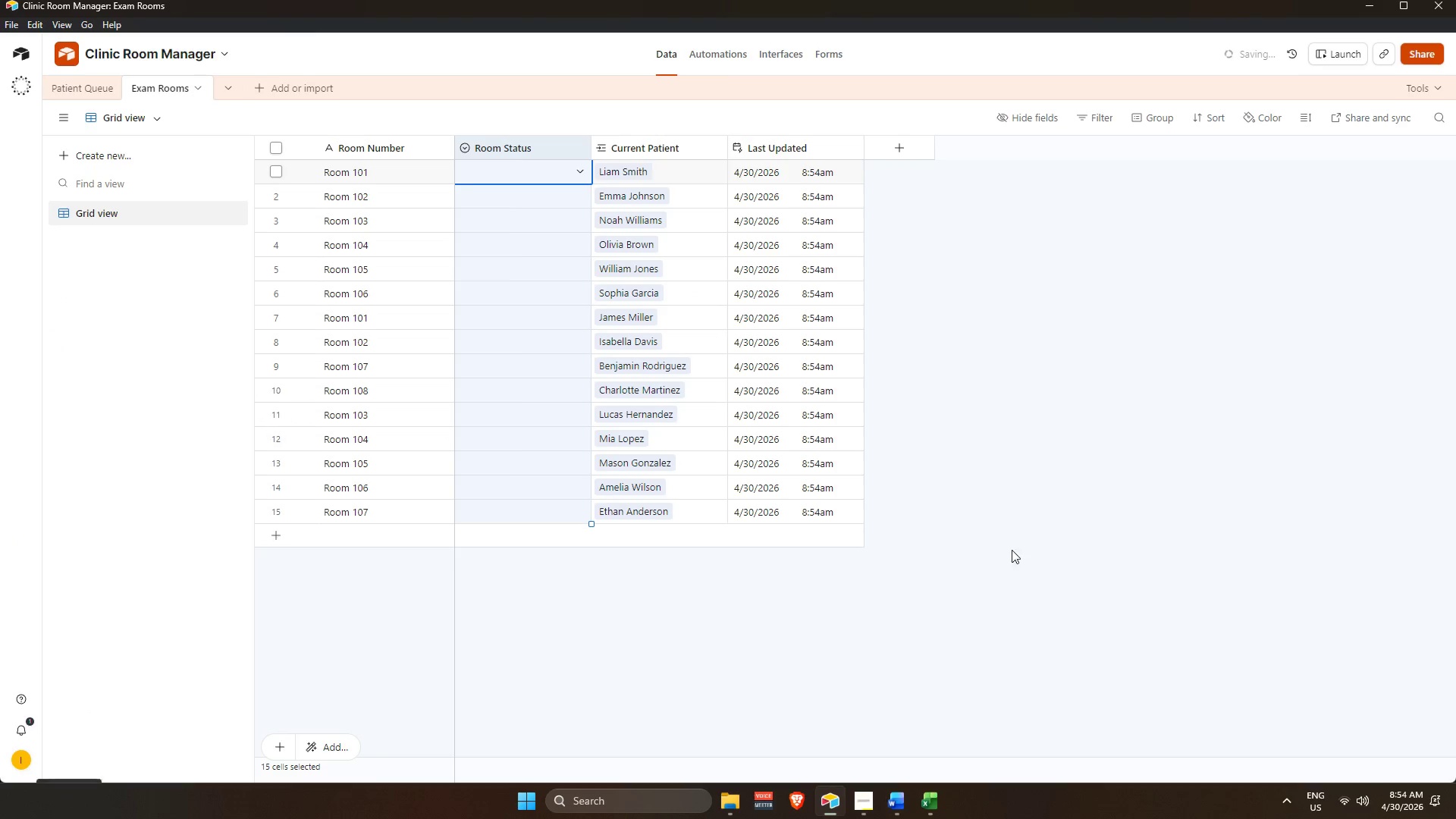 
left_click([1007, 533])
 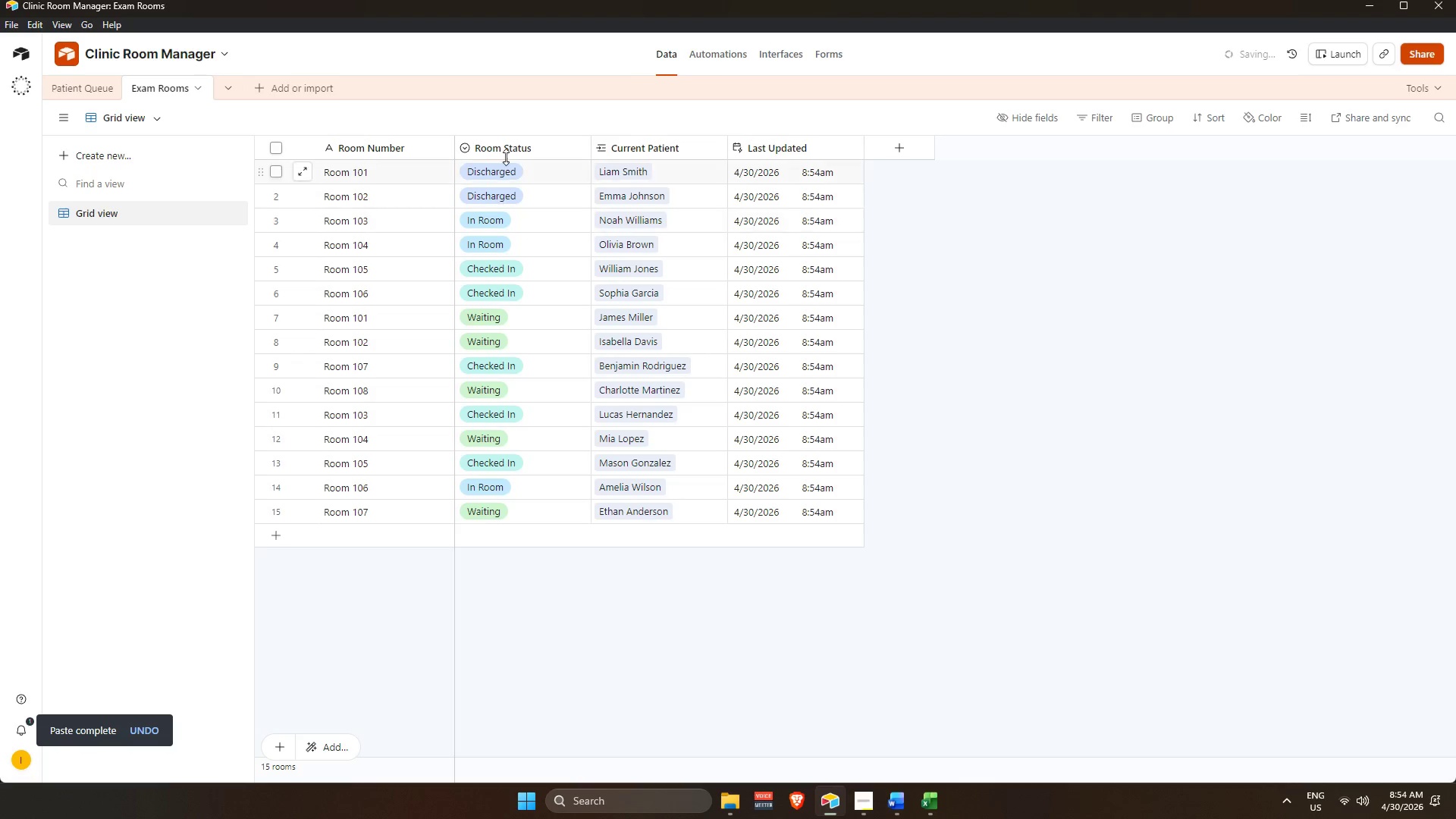 
double_click([516, 143])
 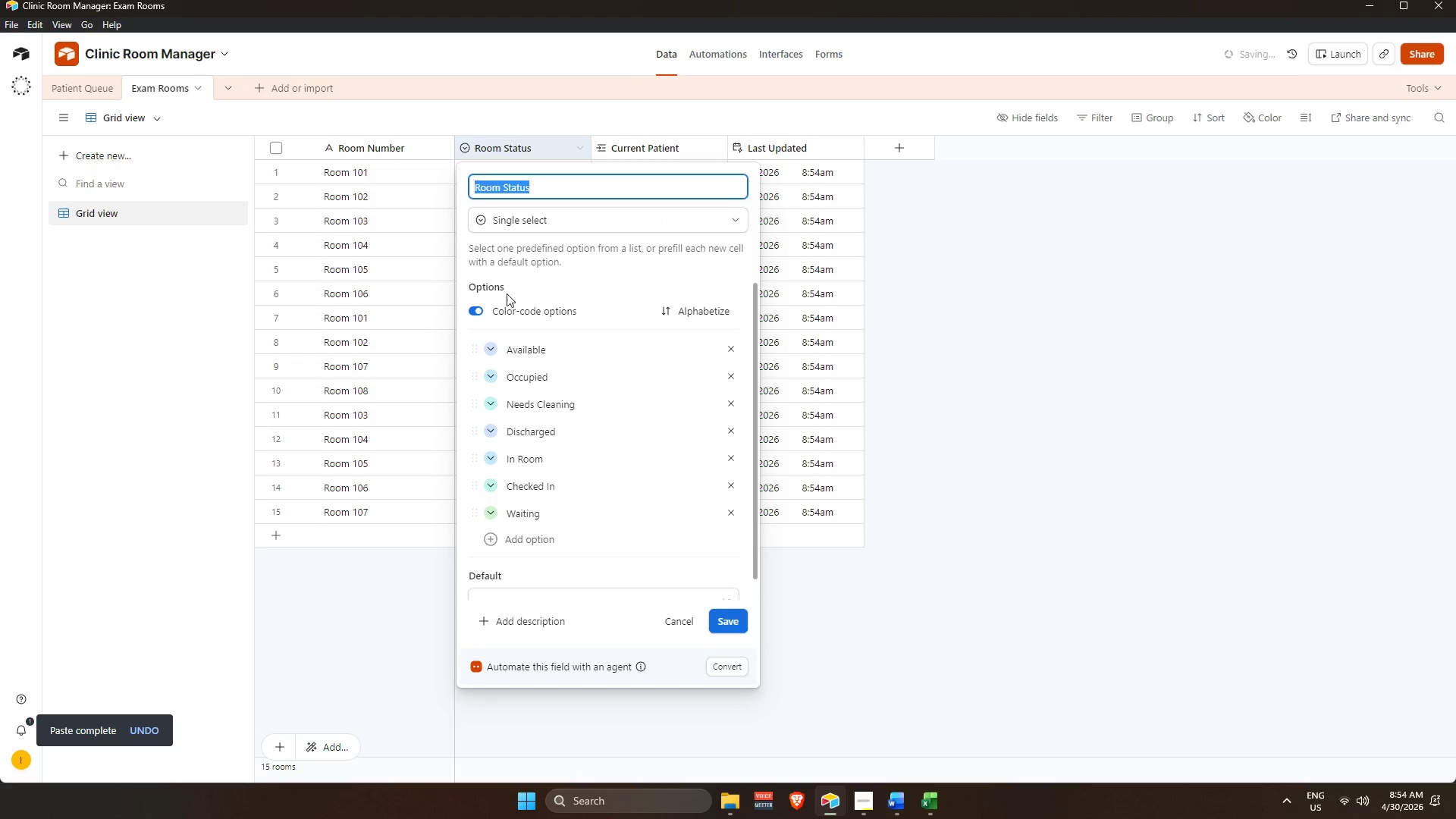 
scroll: coordinate [523, 370], scroll_direction: up, amount: 2.0
 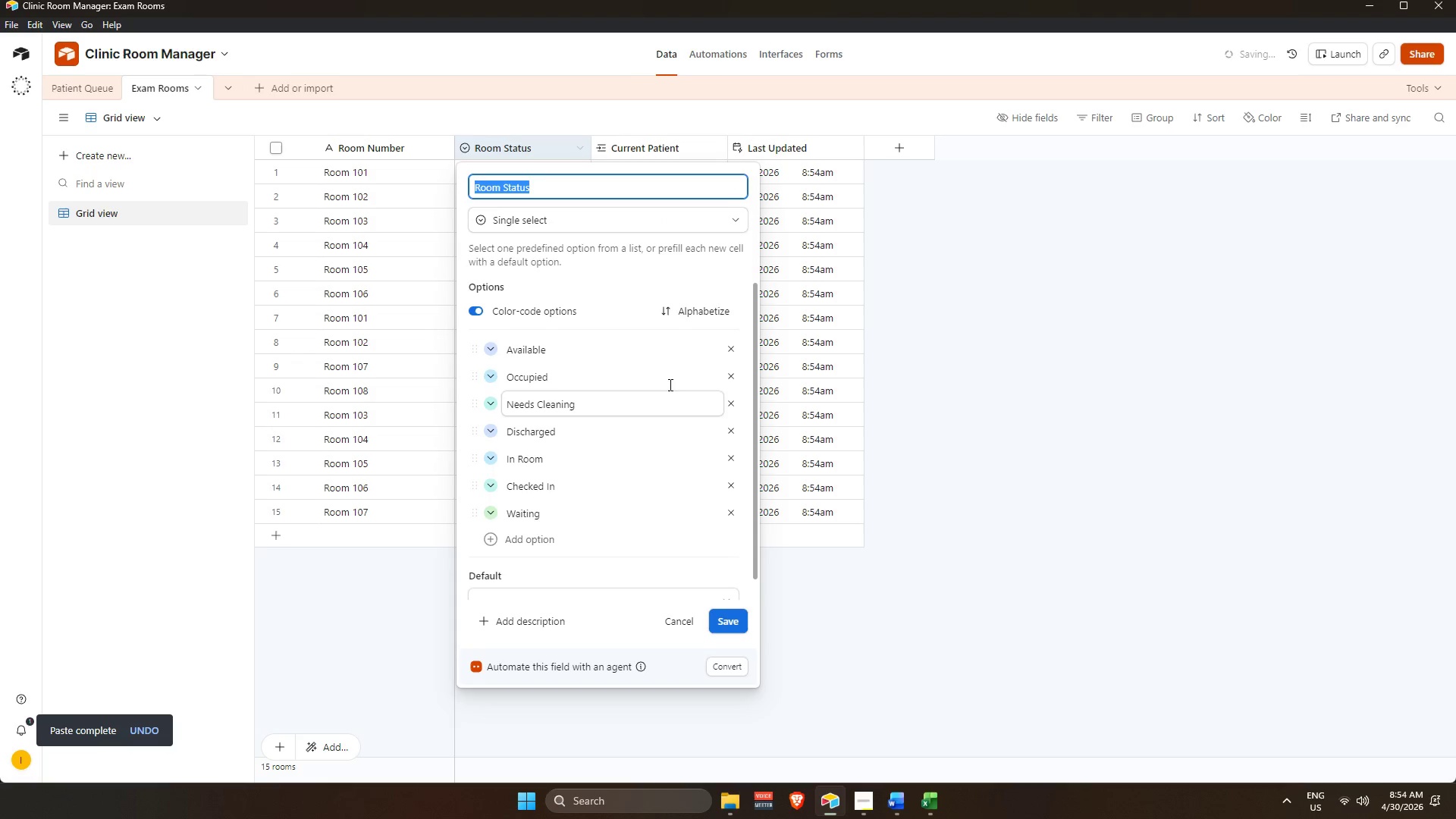 
mouse_move([706, 353])
 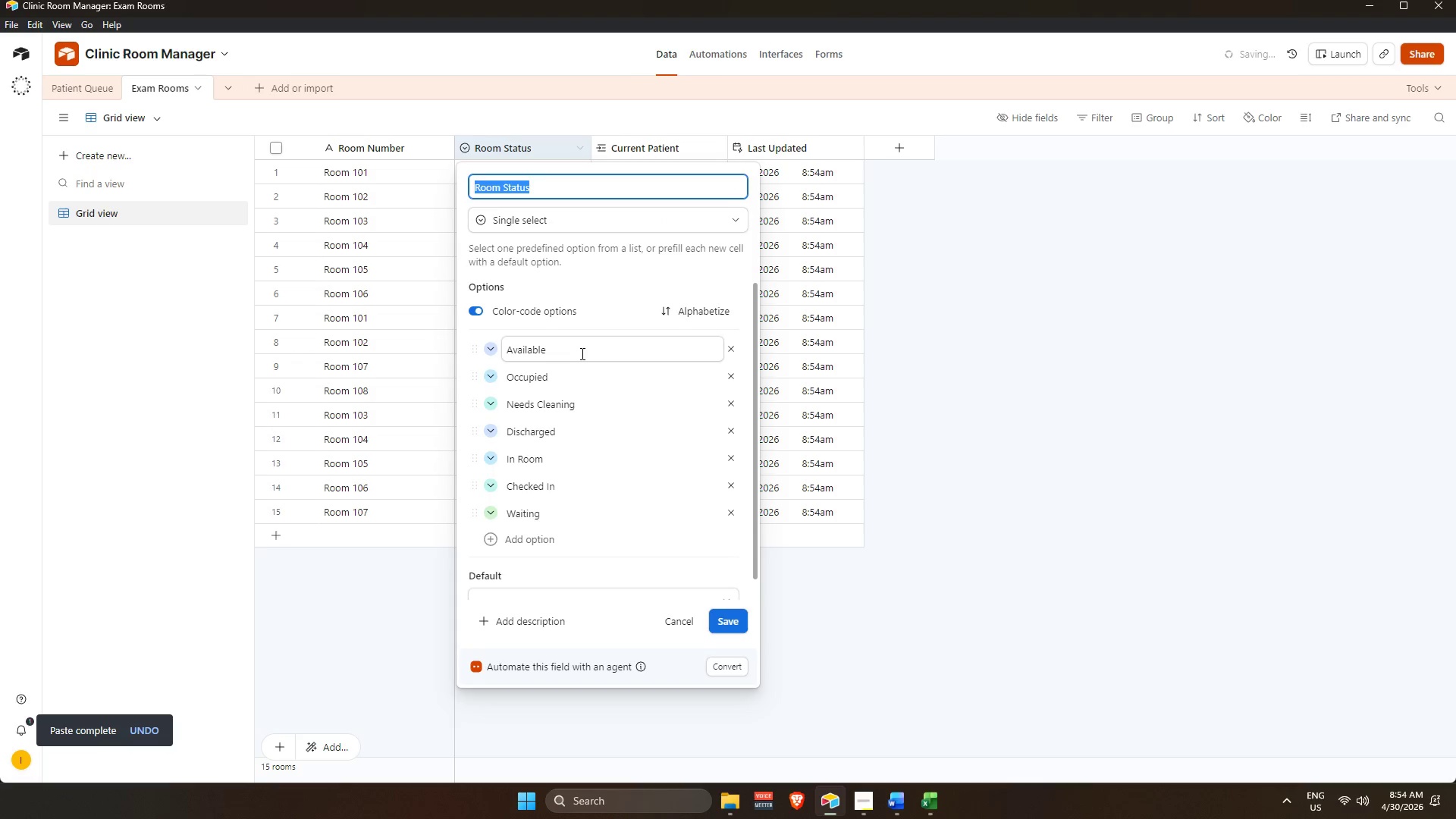 
scroll: coordinate [581, 353], scroll_direction: up, amount: 1.0
 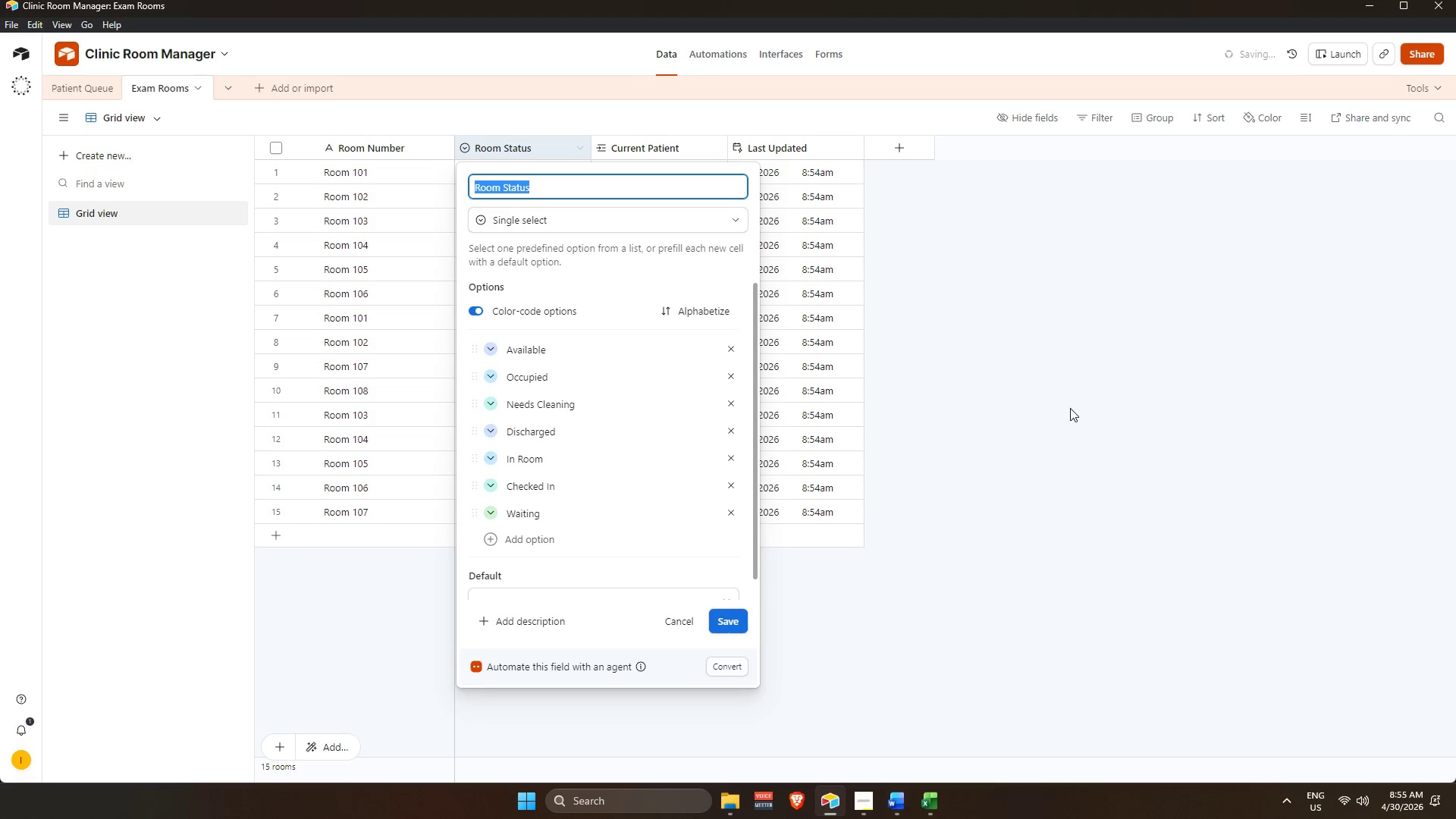 
wait(21.76)
 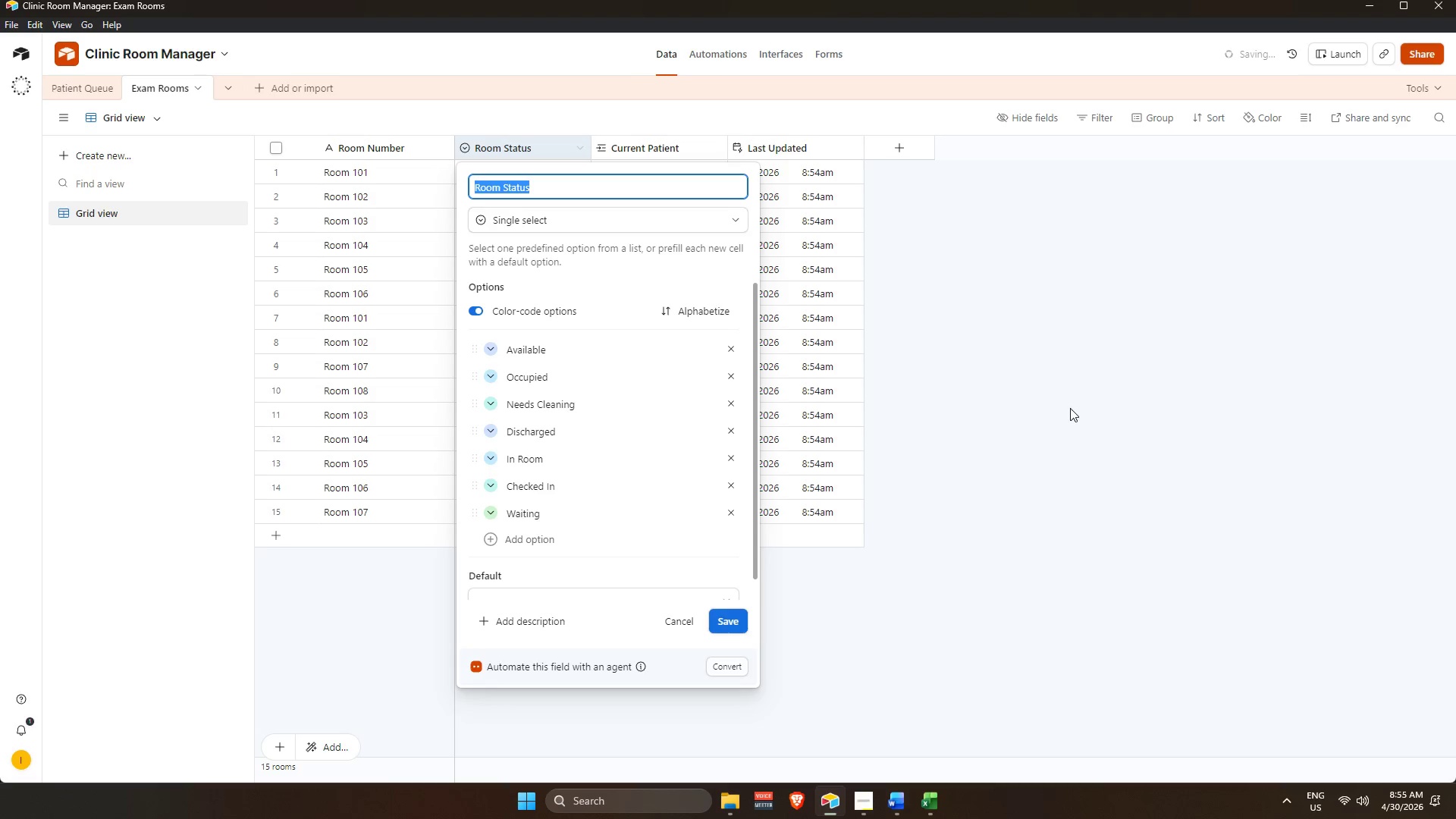 
left_click_drag(start_coordinate=[979, 450], to_coordinate=[980, 454])
 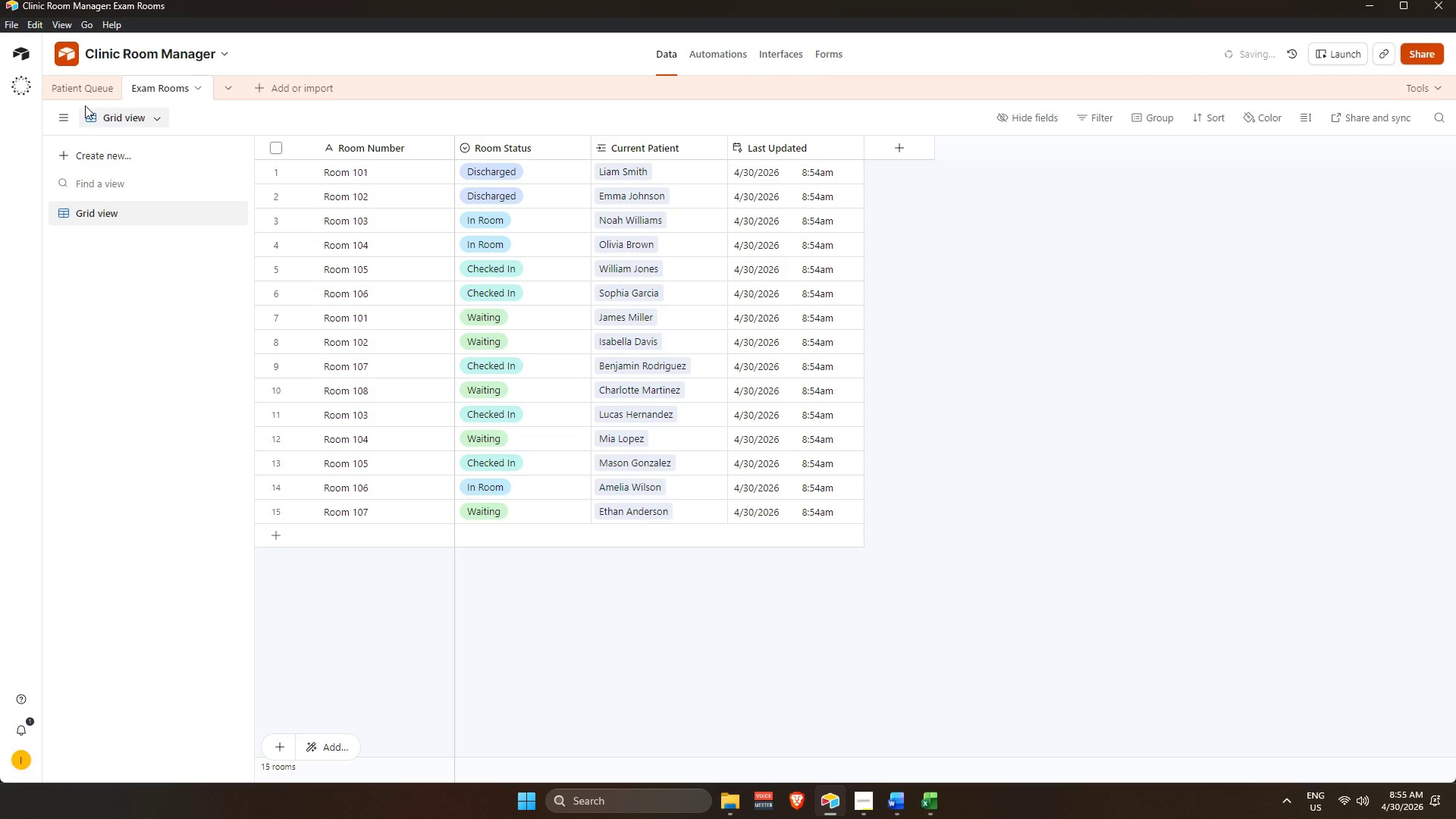 
left_click([80, 92])
 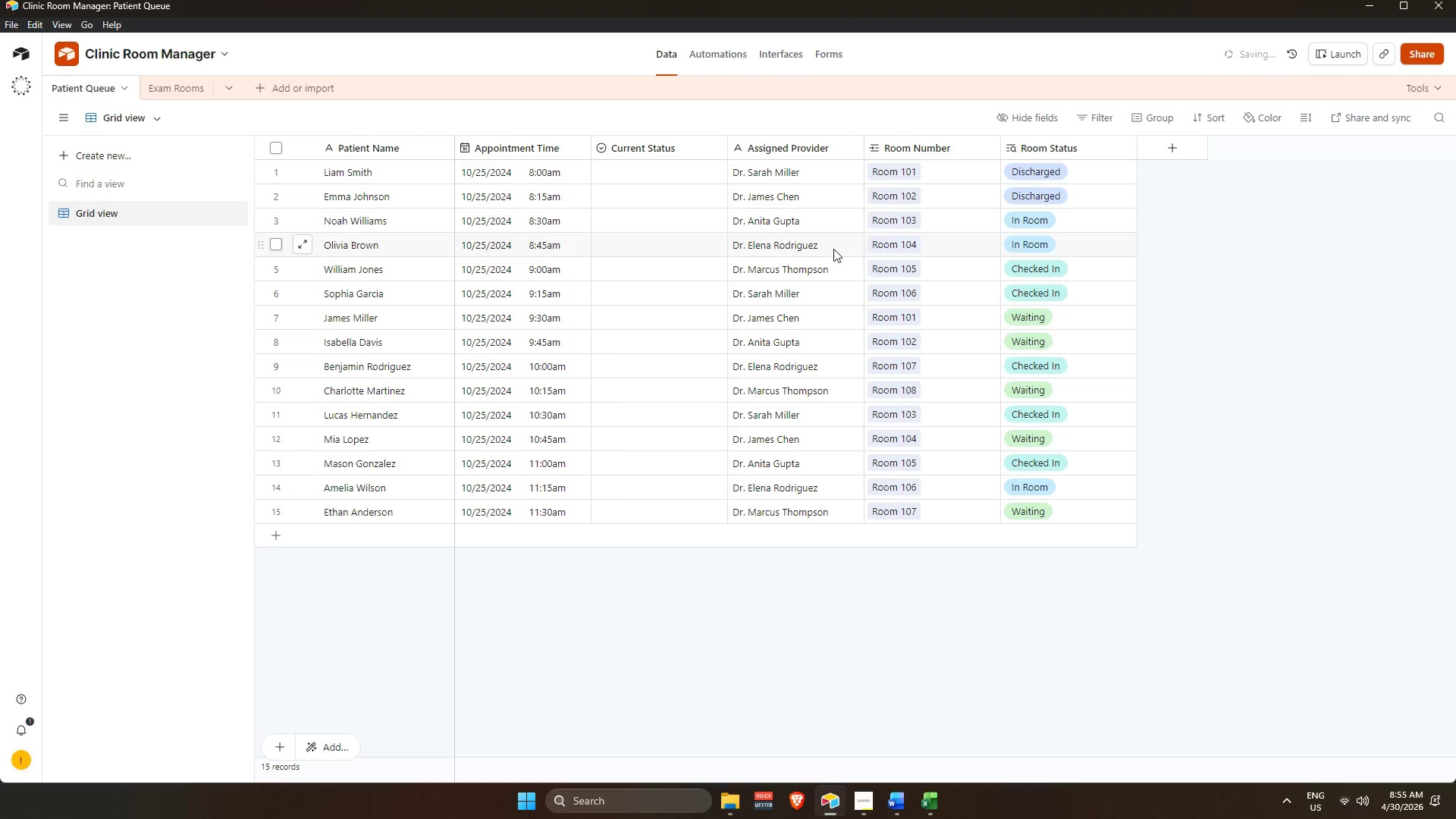 
scroll: coordinate [642, 241], scroll_direction: up, amount: 3.0
 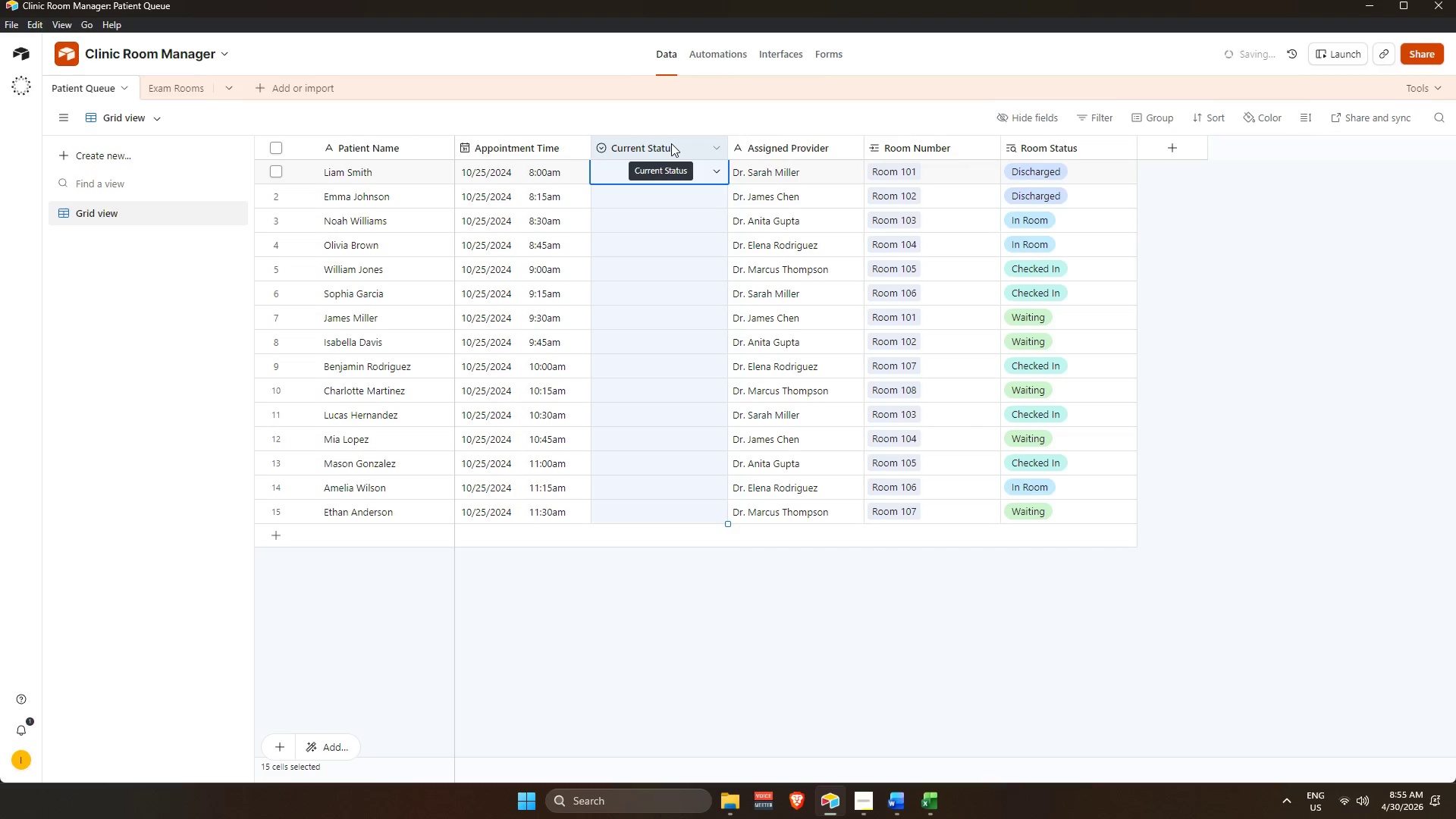 
key(Control+V)
 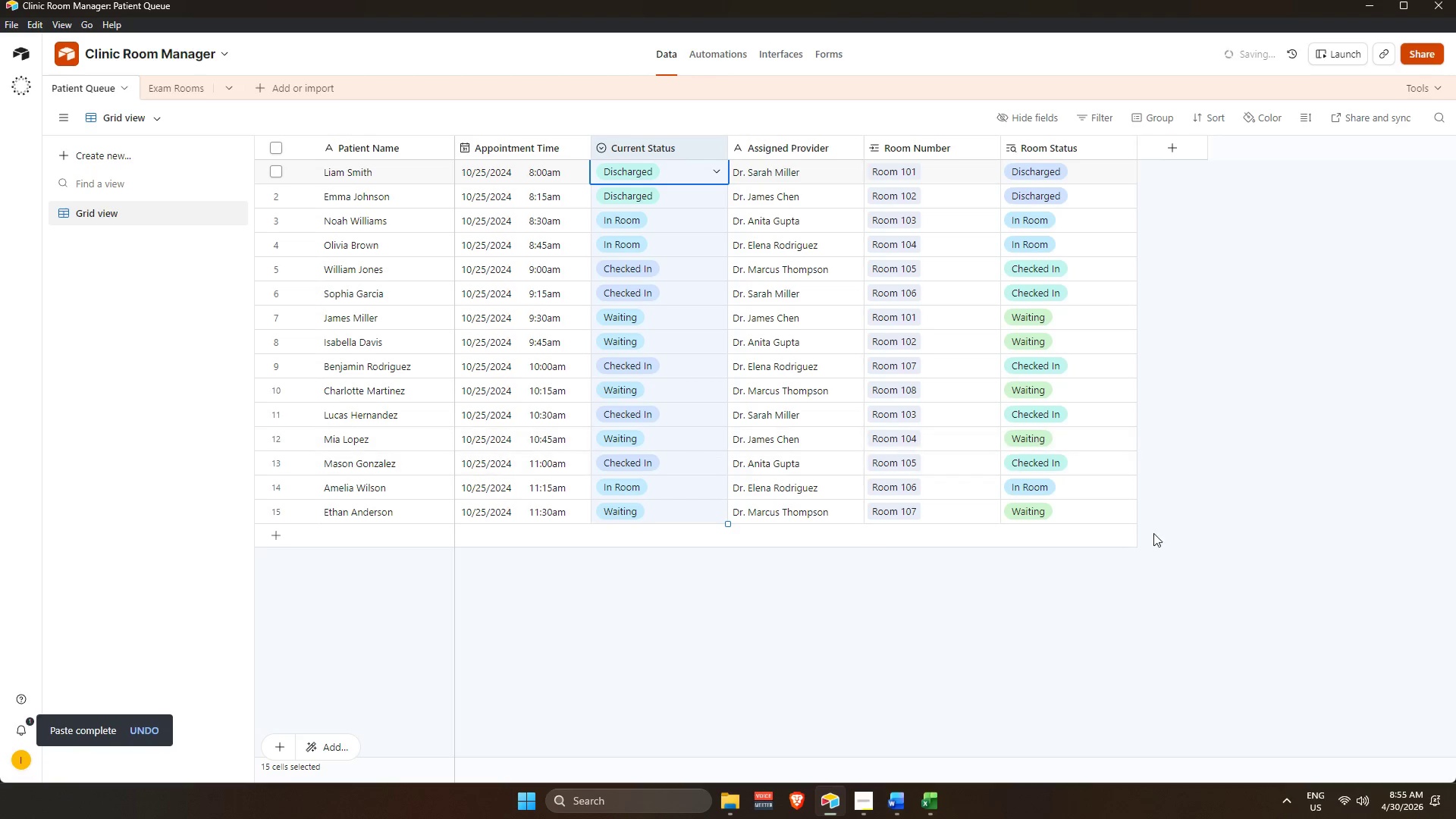 
left_click([1287, 444])
 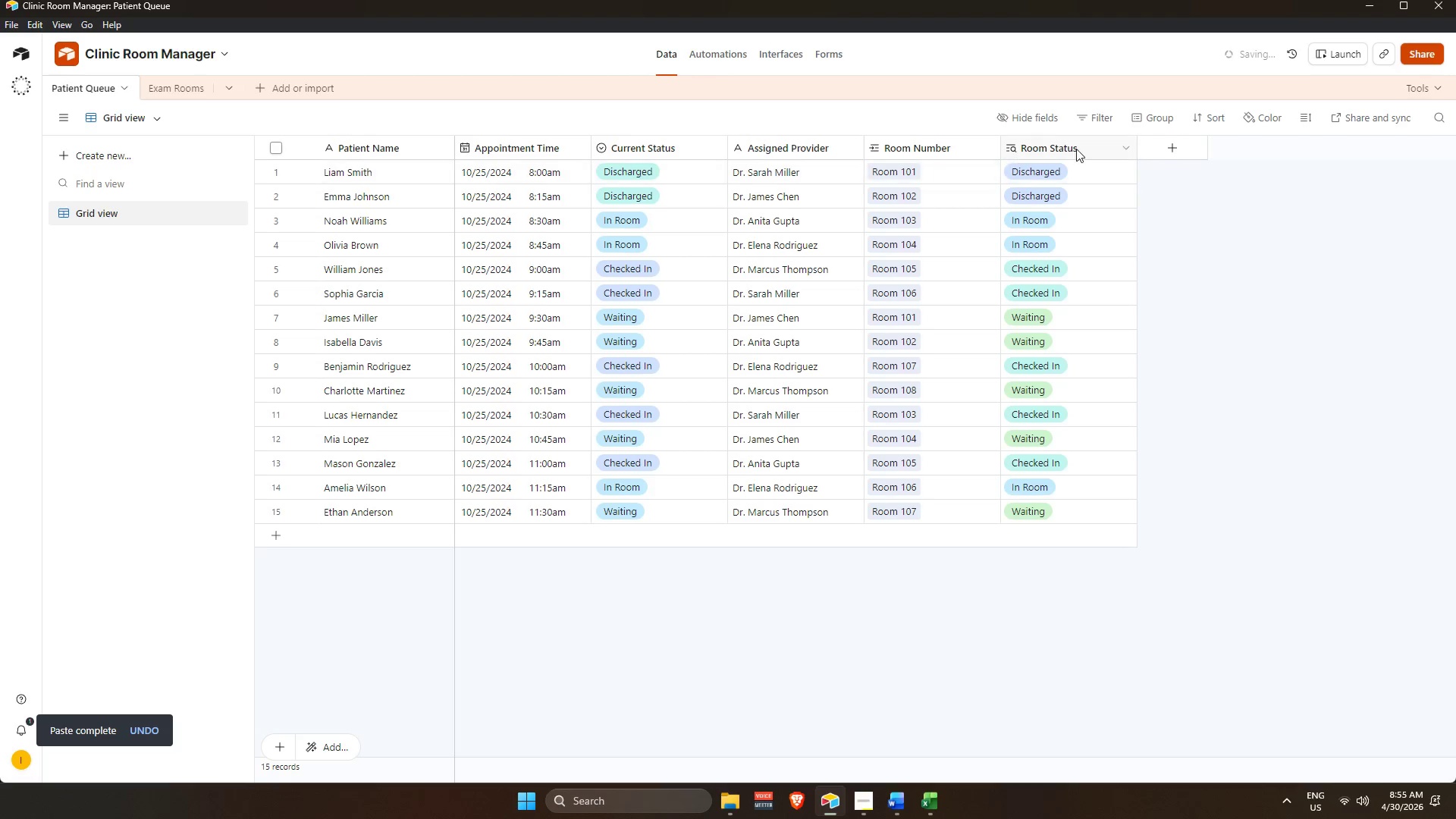 
left_click([1075, 146])
 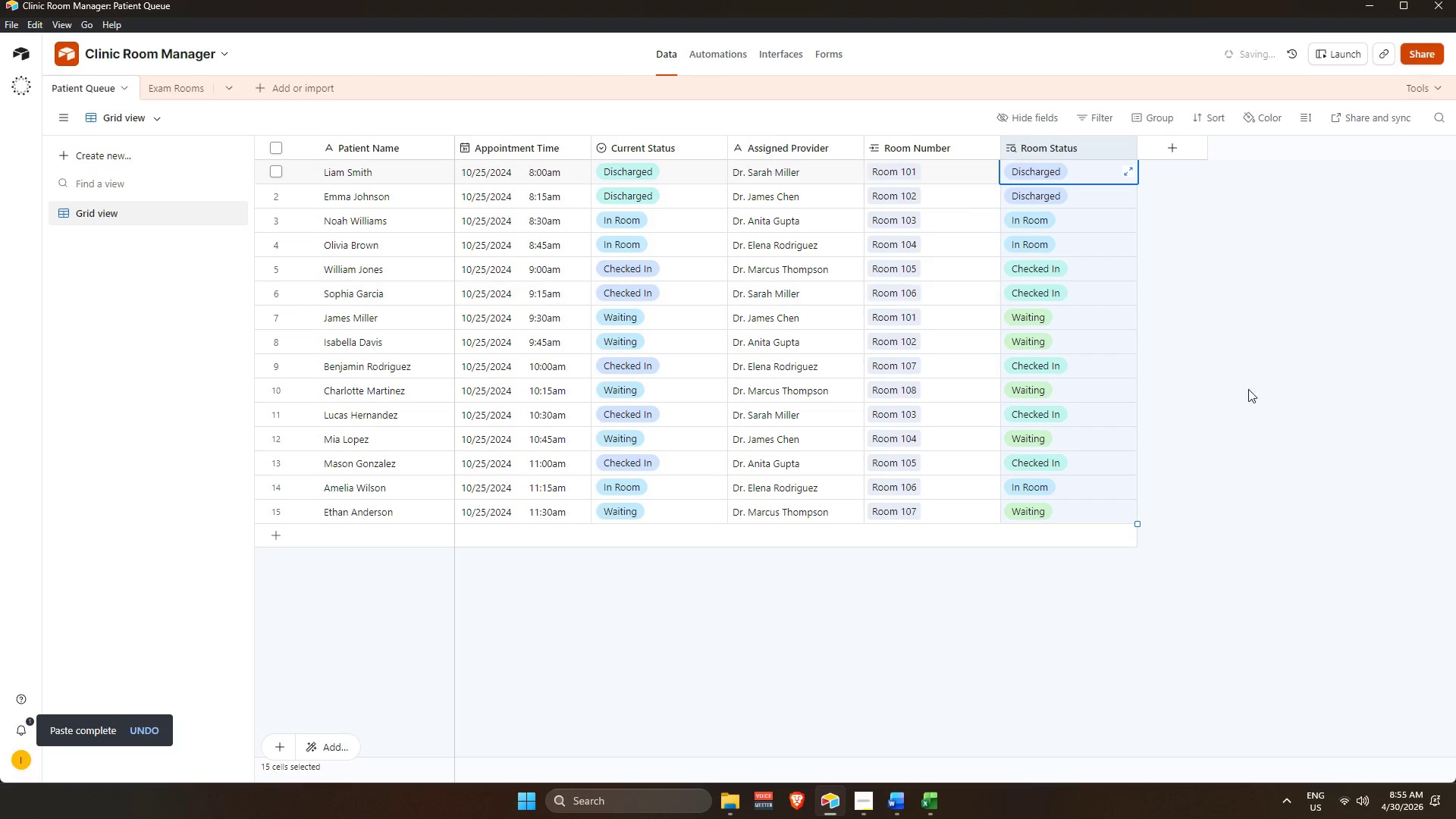 
left_click([1262, 392])
 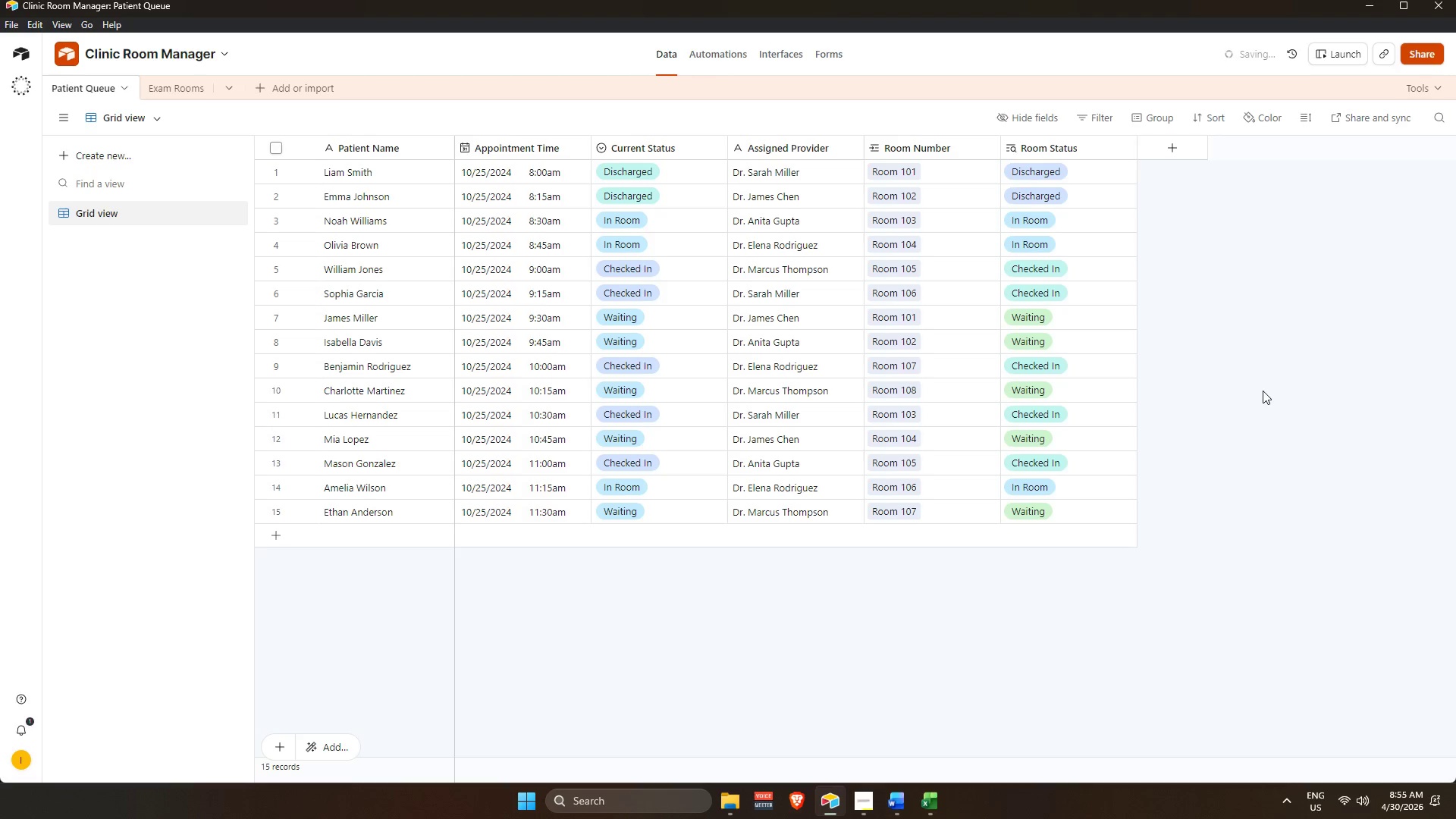 
wait(11.81)
 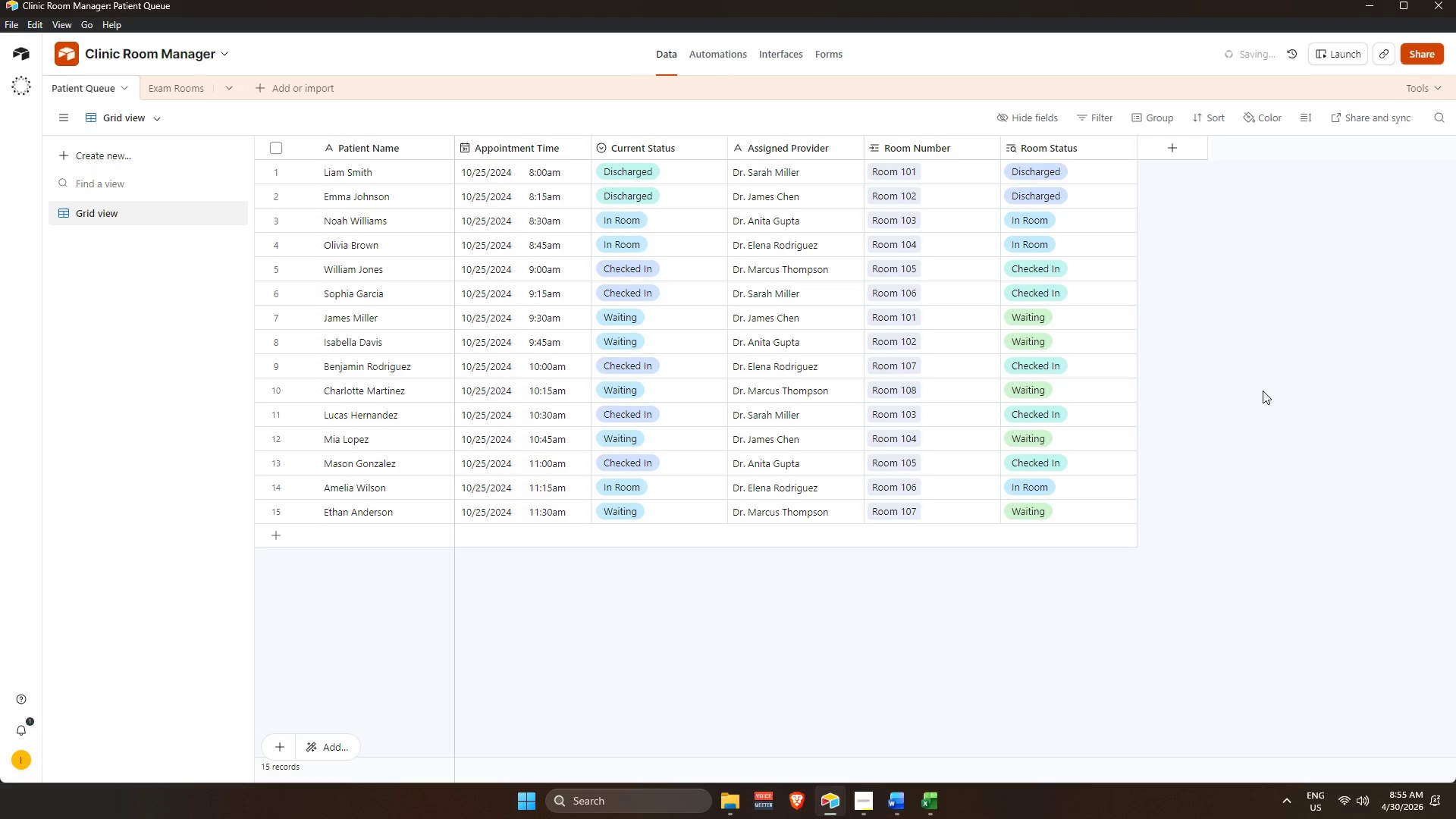 
key(Alt+AltLeft)
 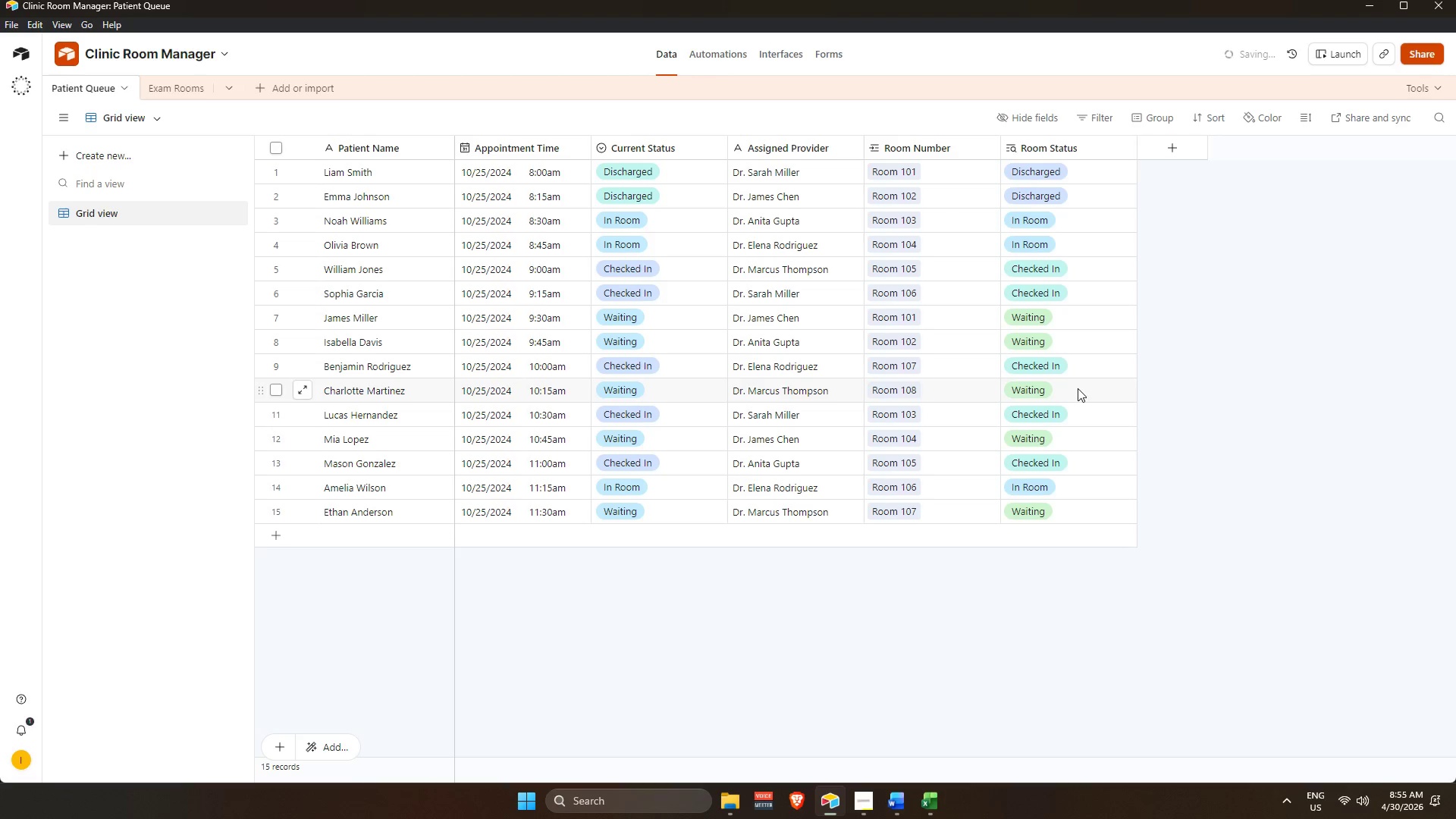 
key(Alt+Tab)
 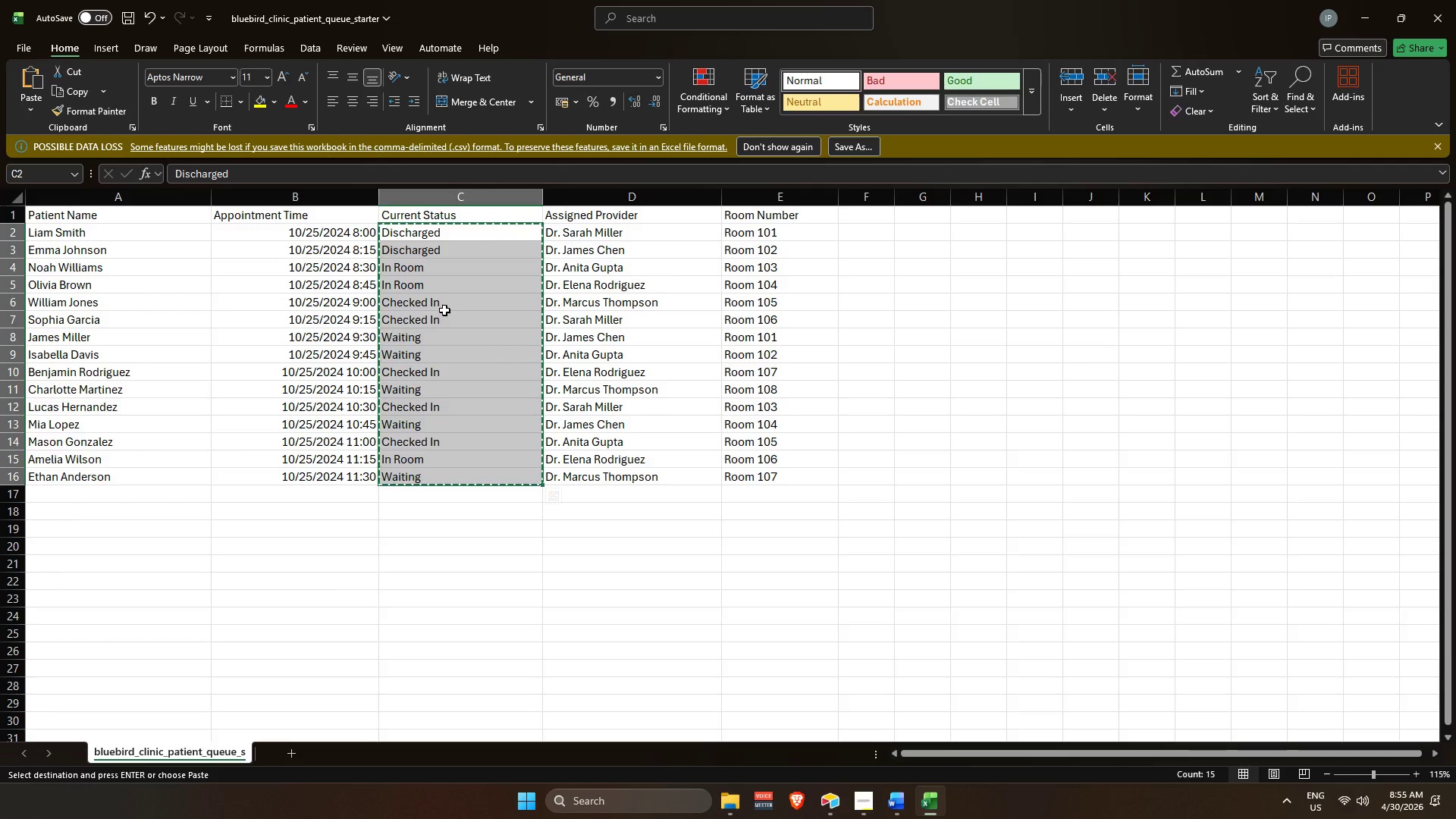 
key(Alt+AltLeft)
 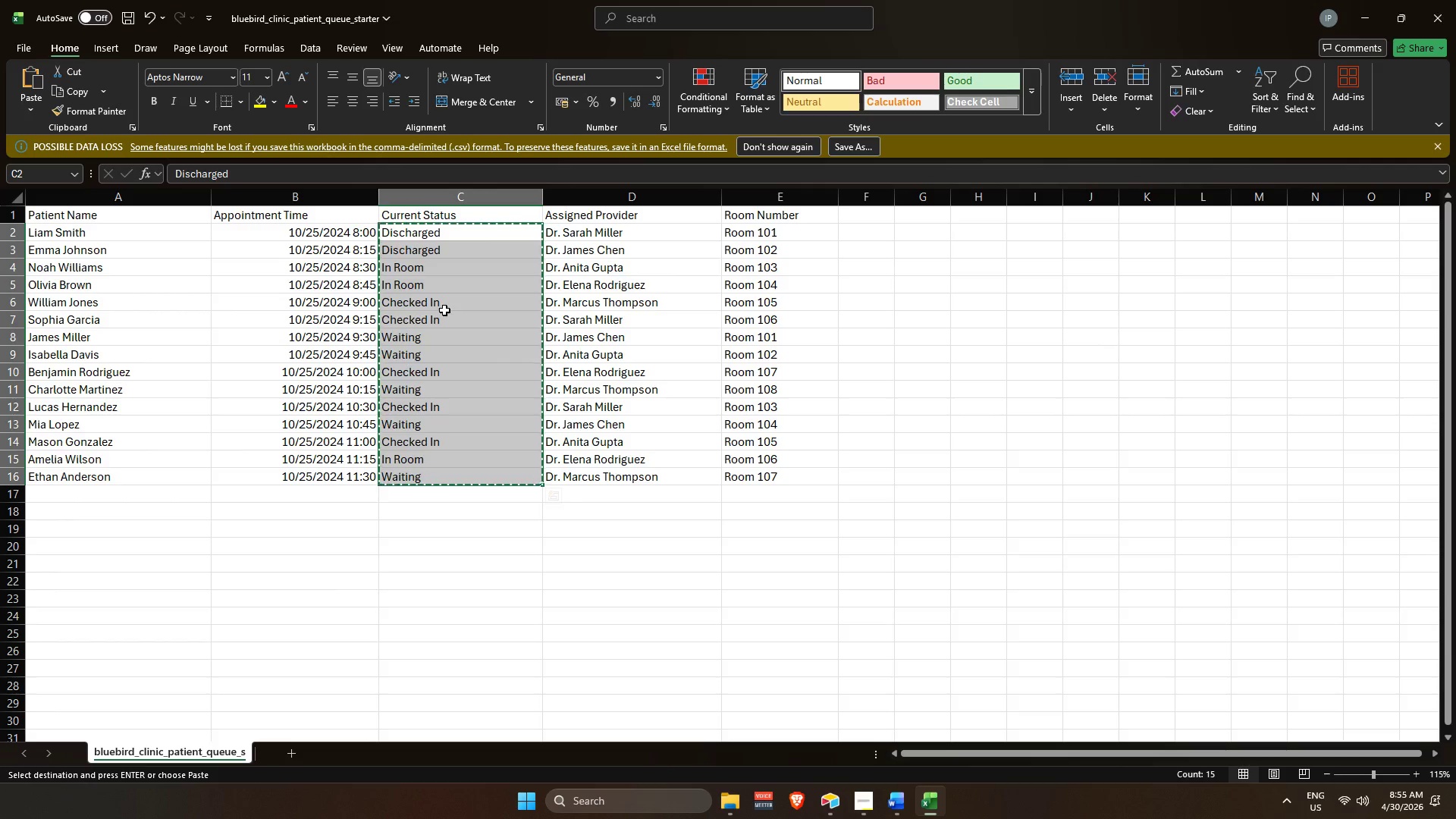 
key(Alt+Tab)
 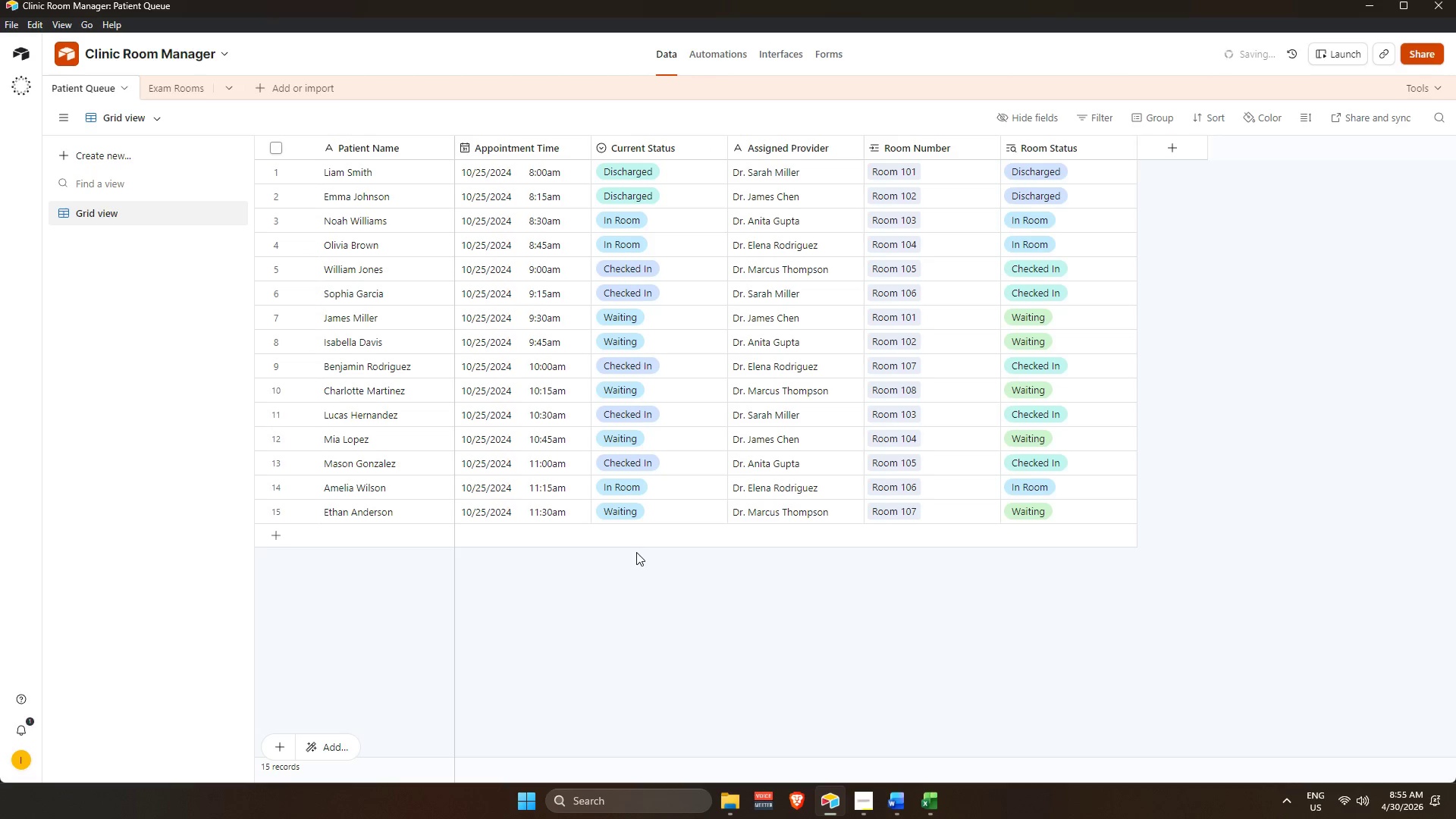 
key(Alt+Tab)
 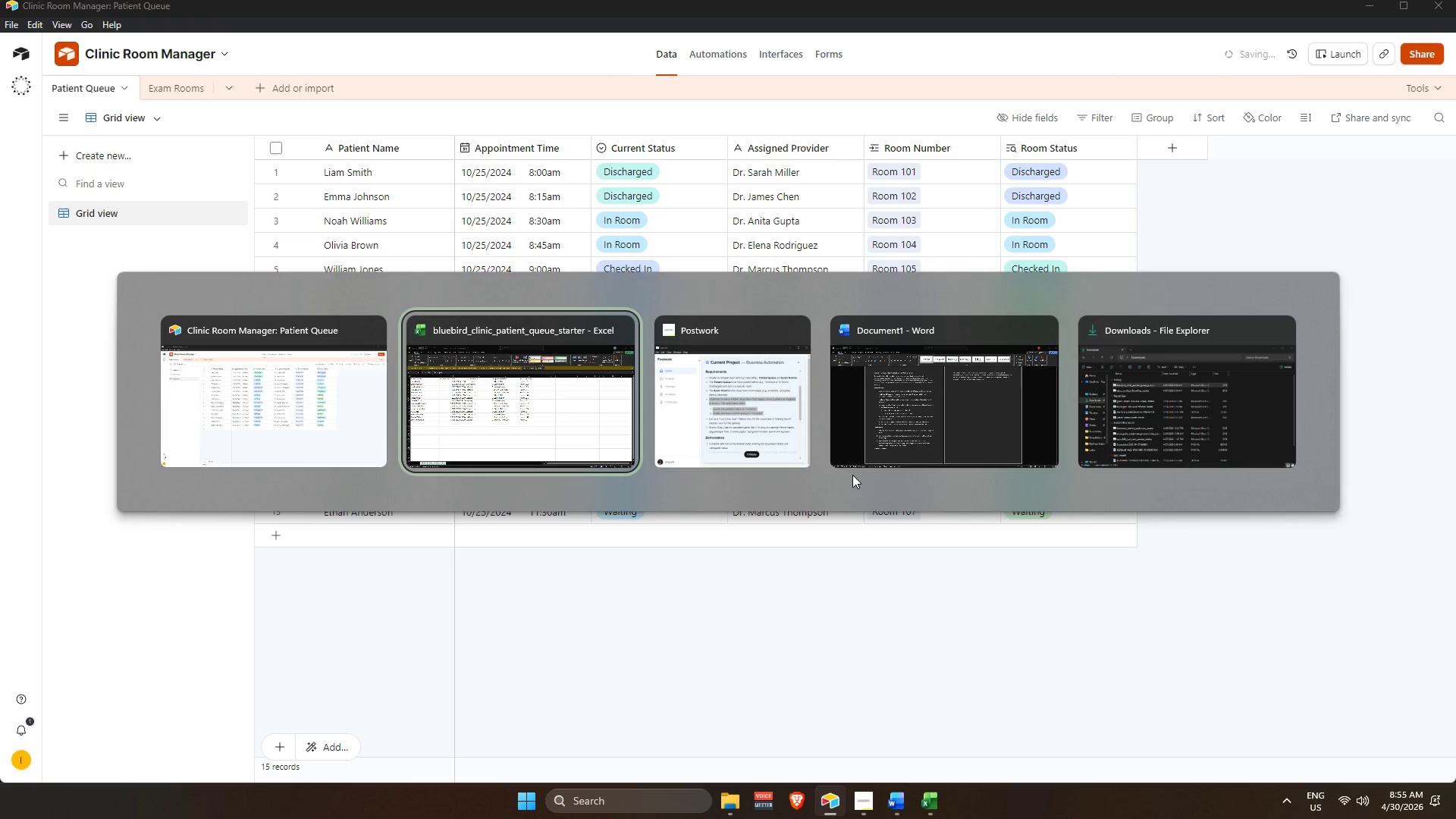 
key(Alt+Tab)